 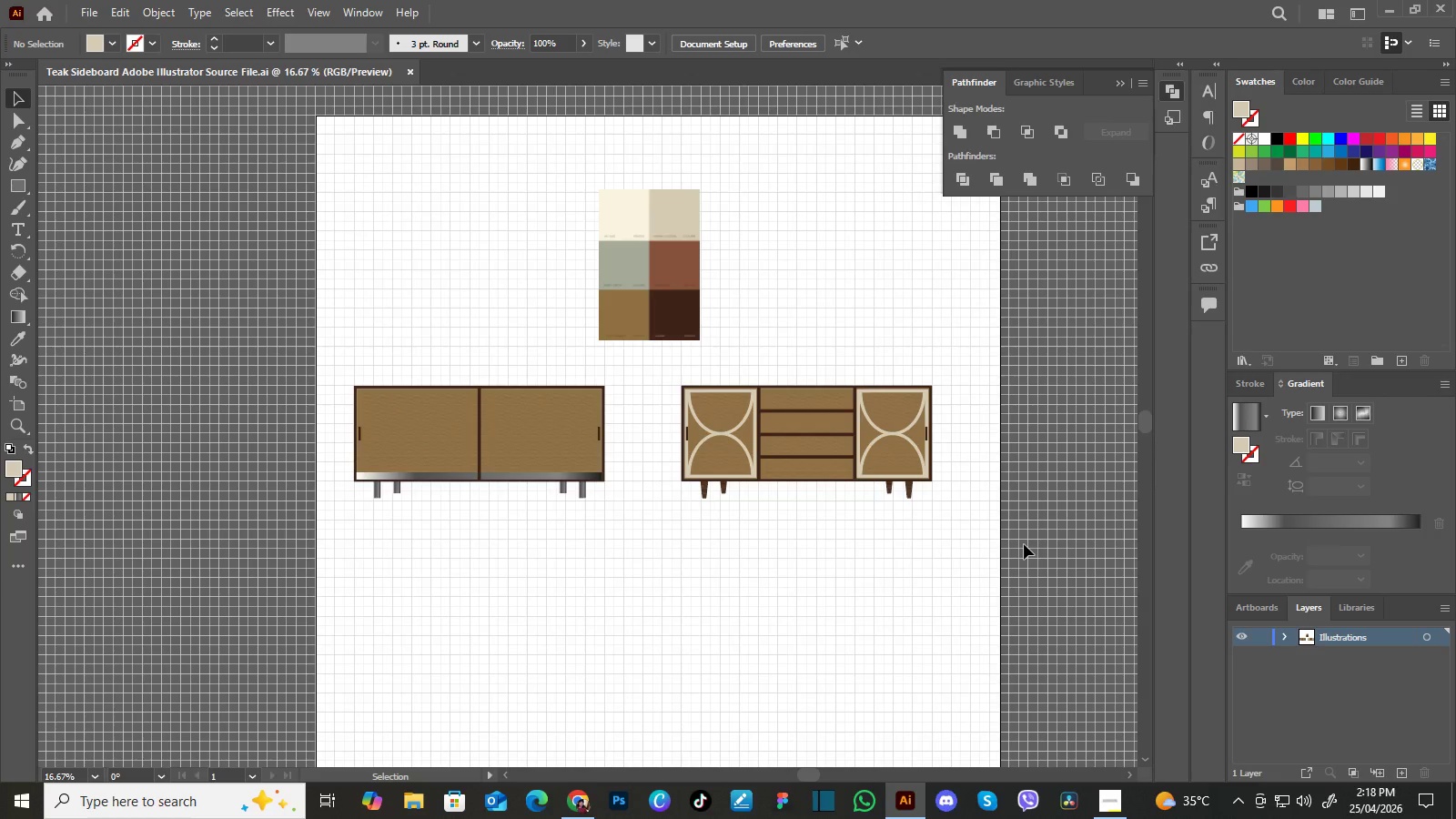 
left_click_drag(start_coordinate=[914, 585], to_coordinate=[930, 511])
 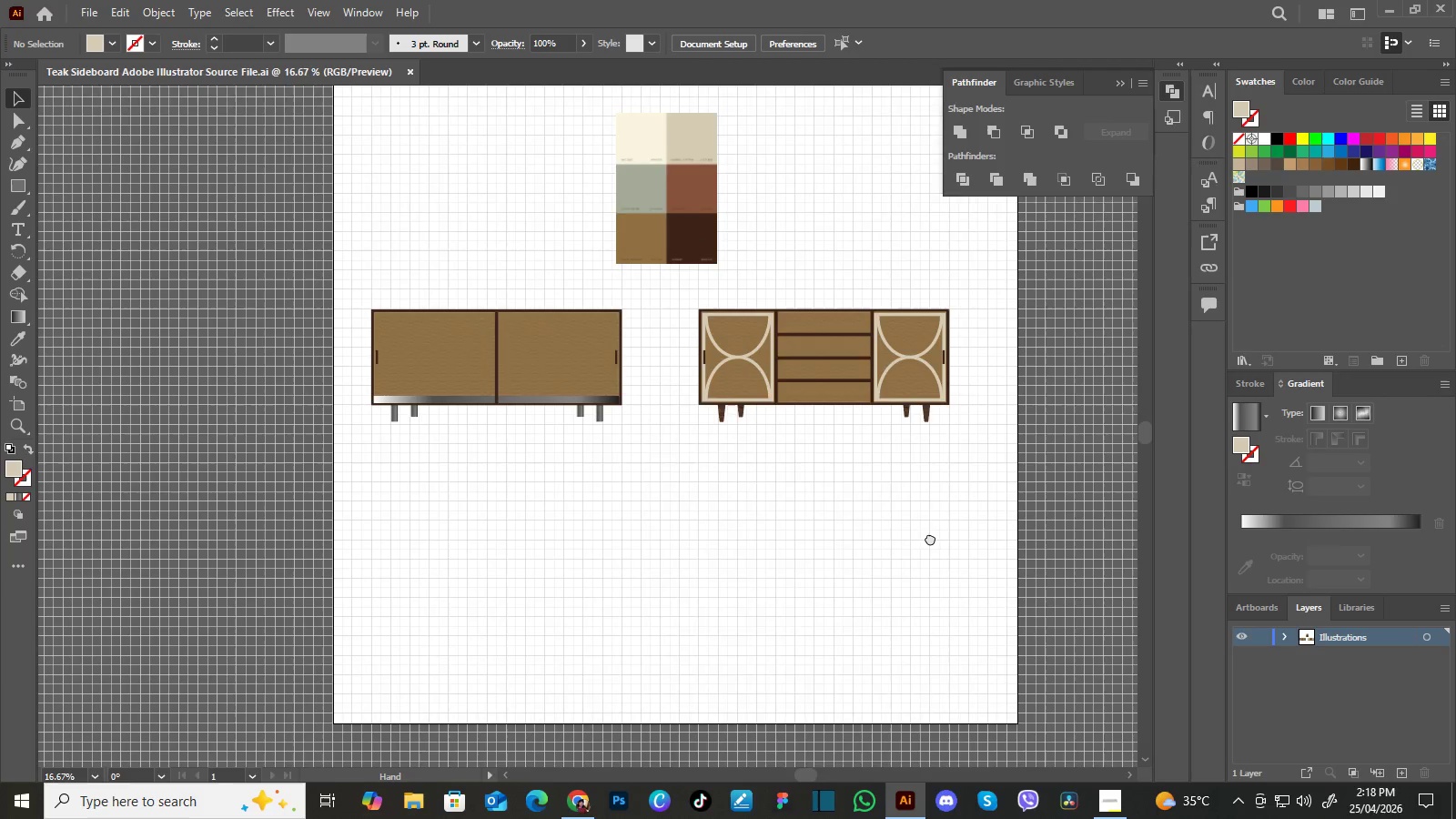 
left_click_drag(start_coordinate=[923, 565], to_coordinate=[933, 521])
 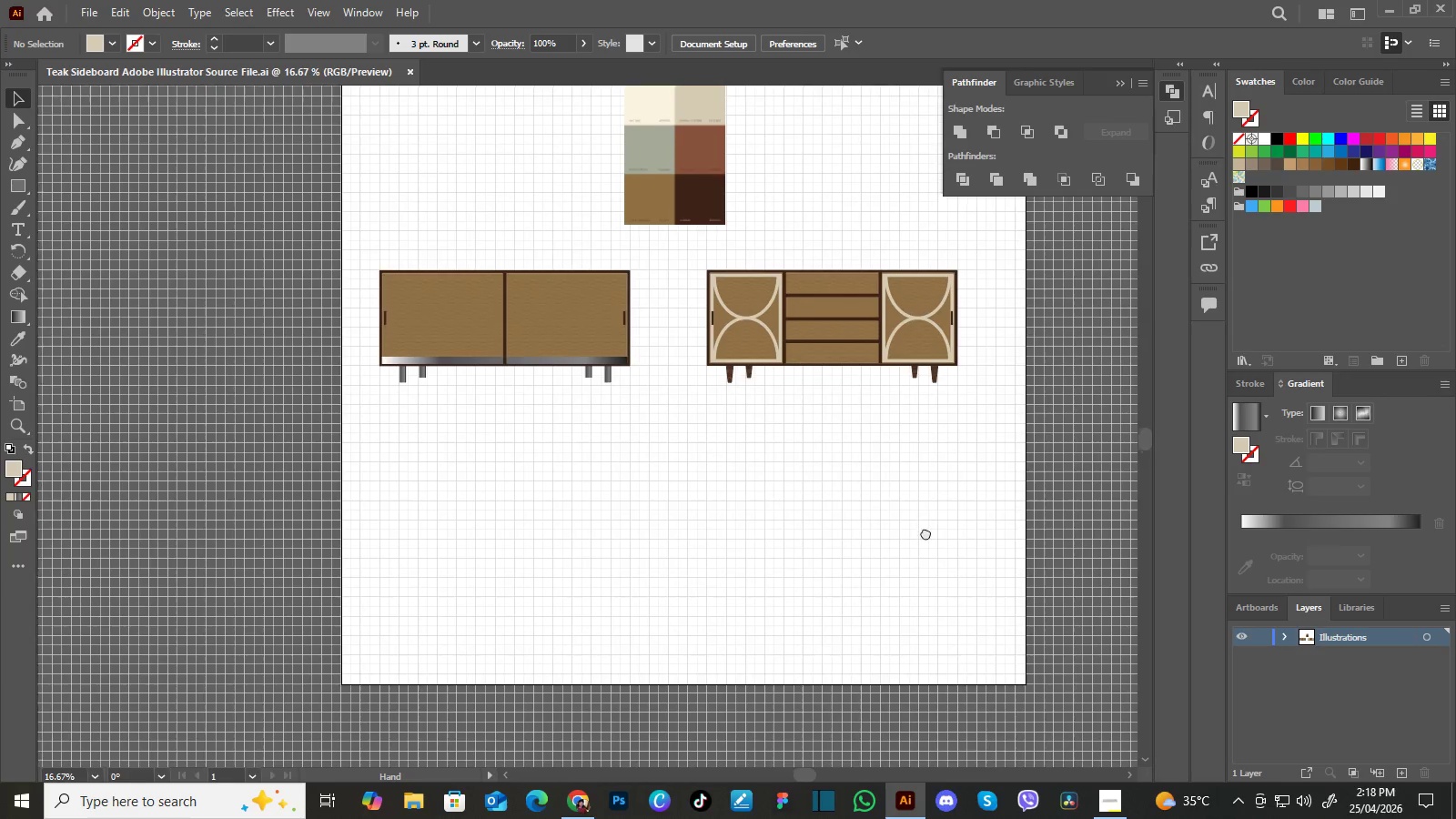 
left_click_drag(start_coordinate=[932, 521], to_coordinate=[911, 563])
 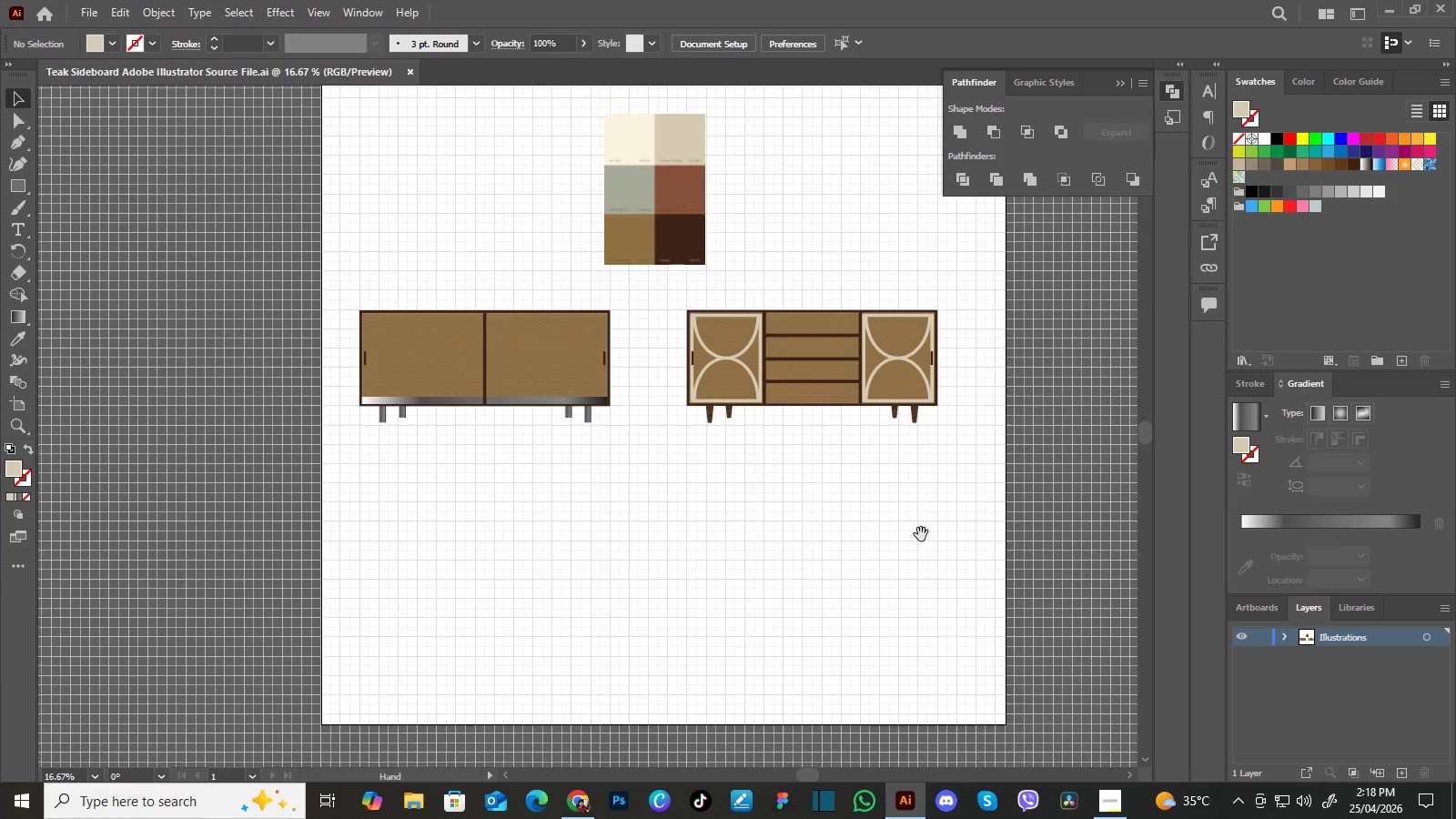 
hold_key(key=Space, duration=1.51)
 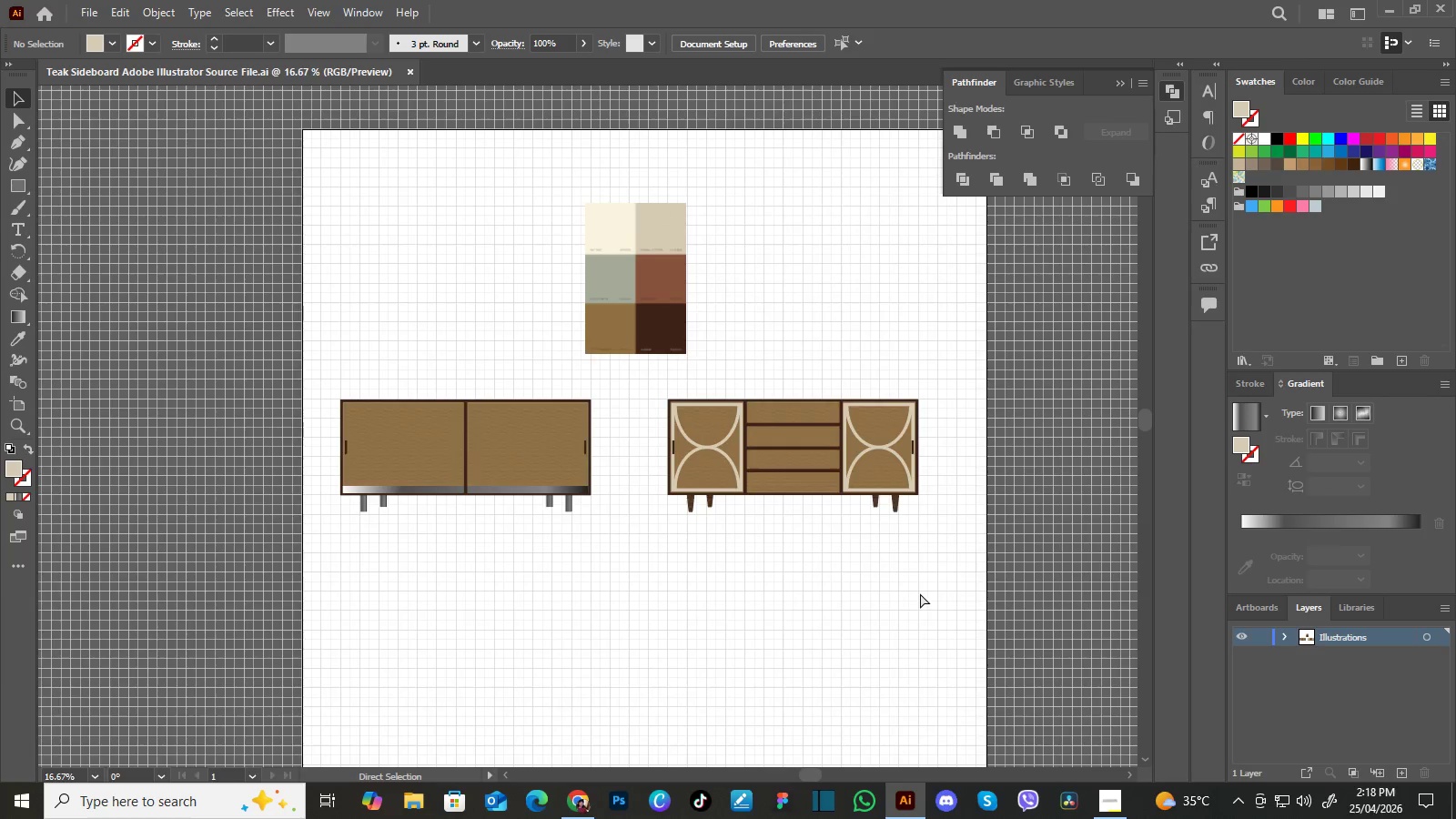 
left_click_drag(start_coordinate=[921, 534], to_coordinate=[906, 586])
 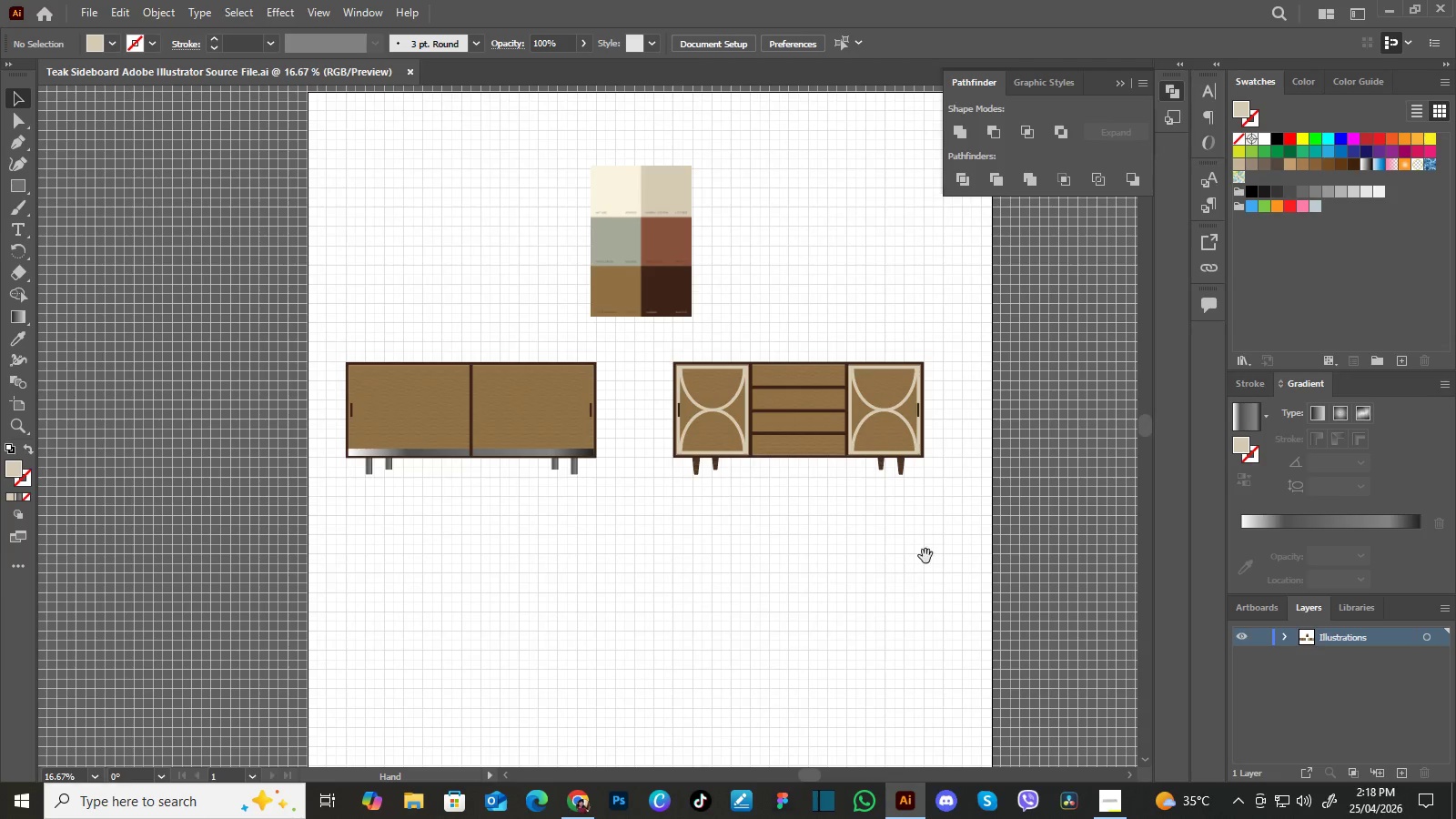 
left_click_drag(start_coordinate=[925, 556], to_coordinate=[920, 593])
 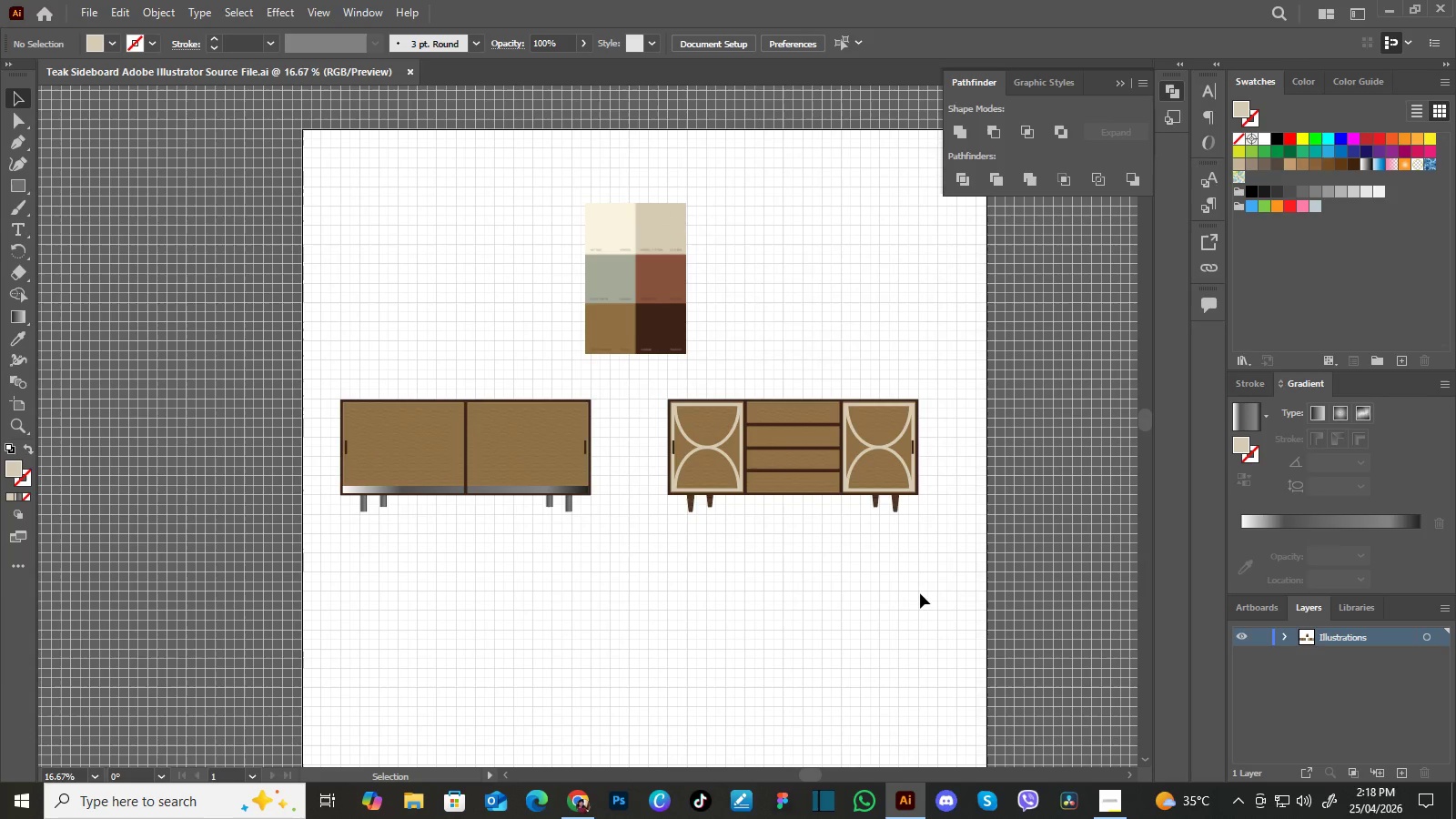 
key(Control+Equal)
 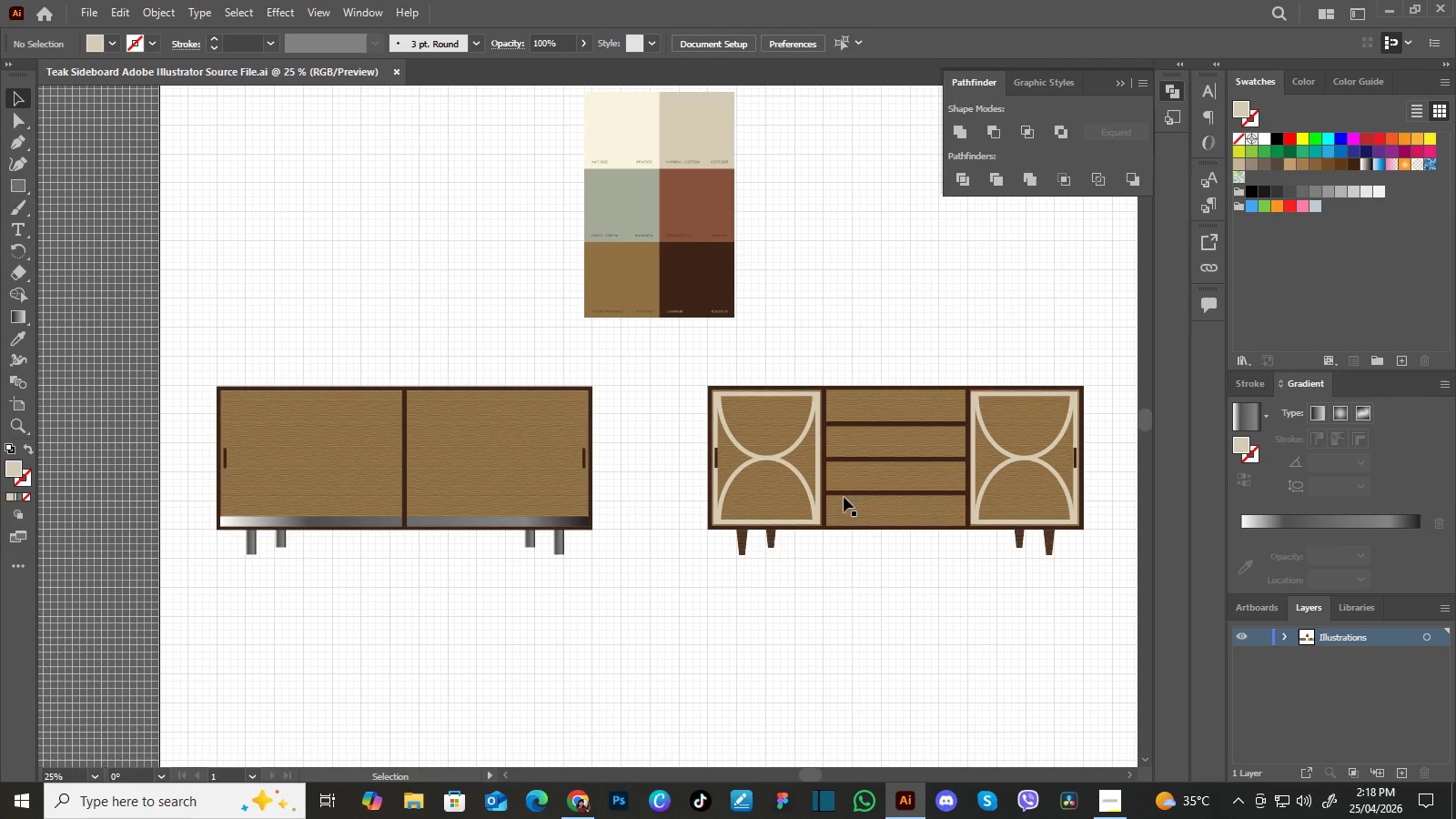 
hold_key(key=Space, duration=1.5)
 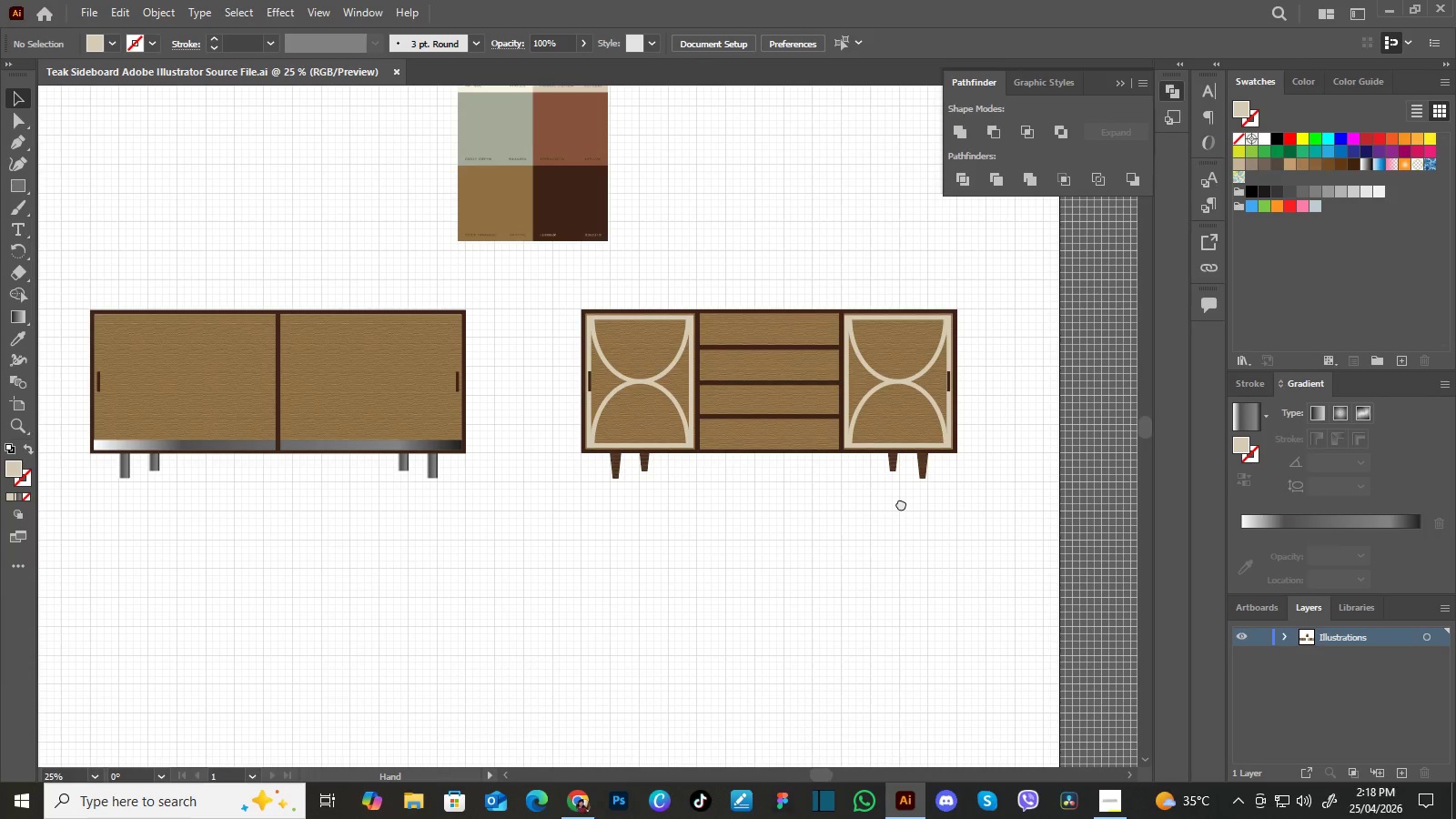 
left_click_drag(start_coordinate=[853, 523], to_coordinate=[840, 457])
 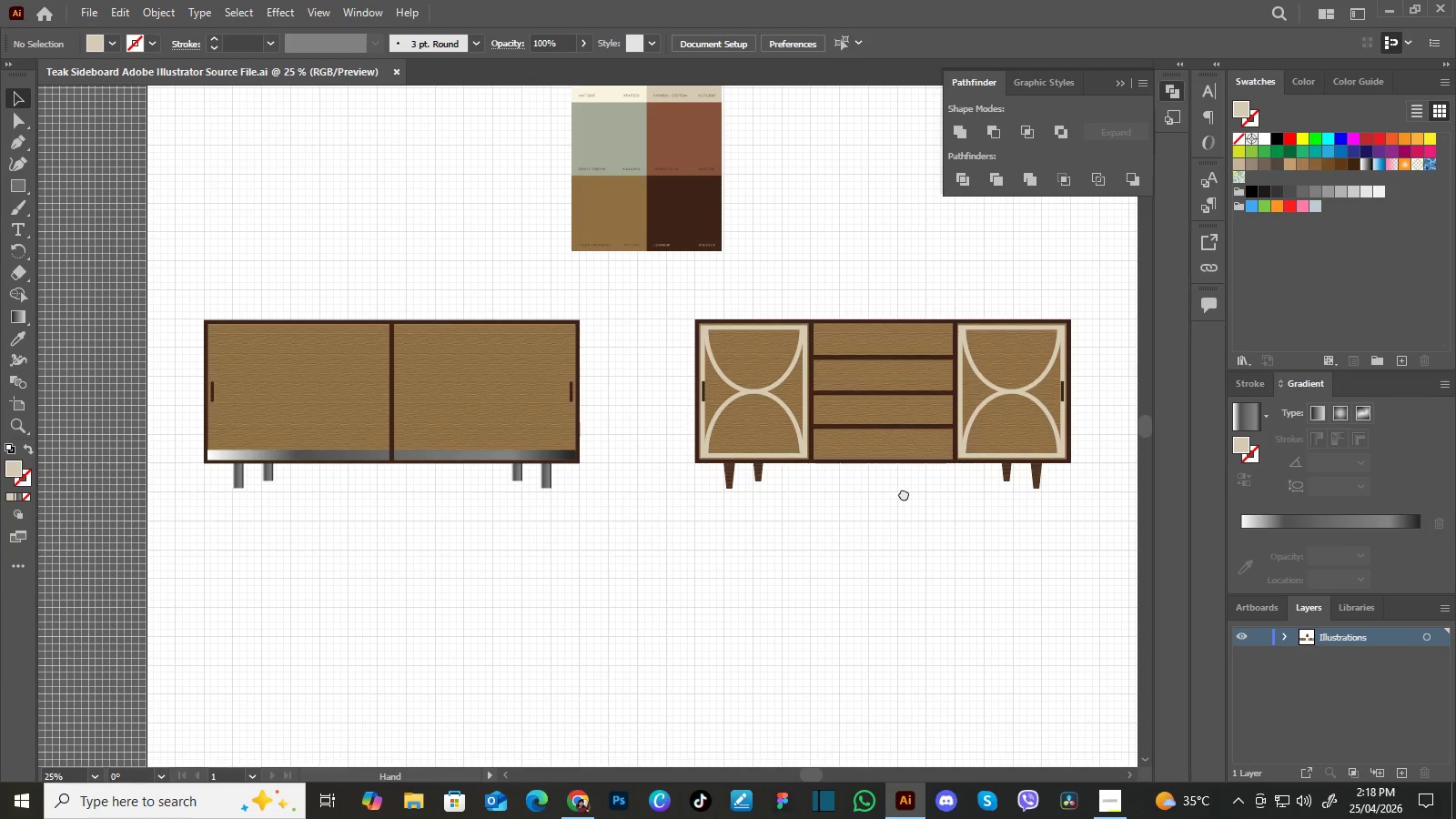 
left_click_drag(start_coordinate=[909, 493], to_coordinate=[850, 493])
 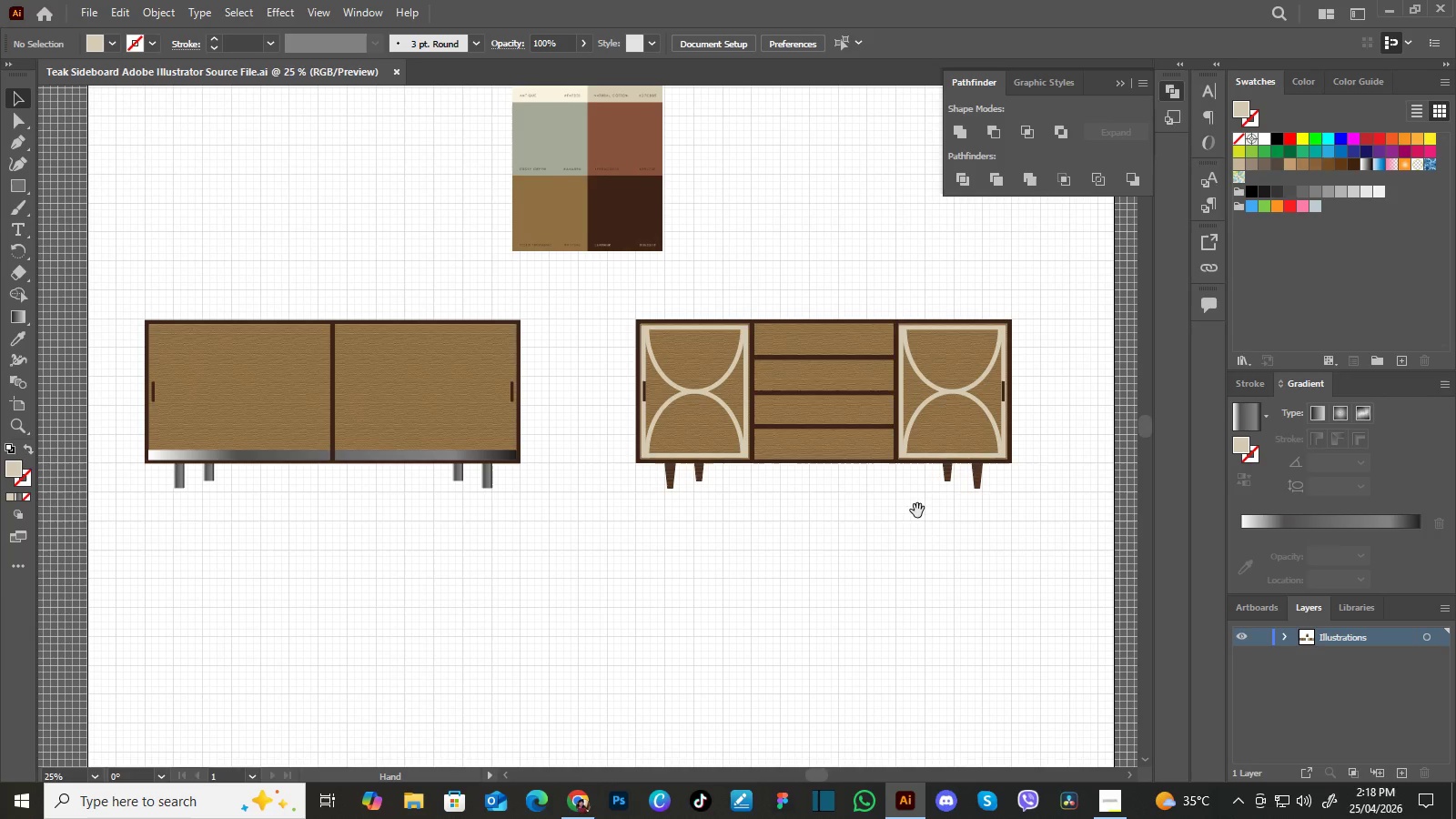 
left_click_drag(start_coordinate=[917, 511], to_coordinate=[873, 497])
 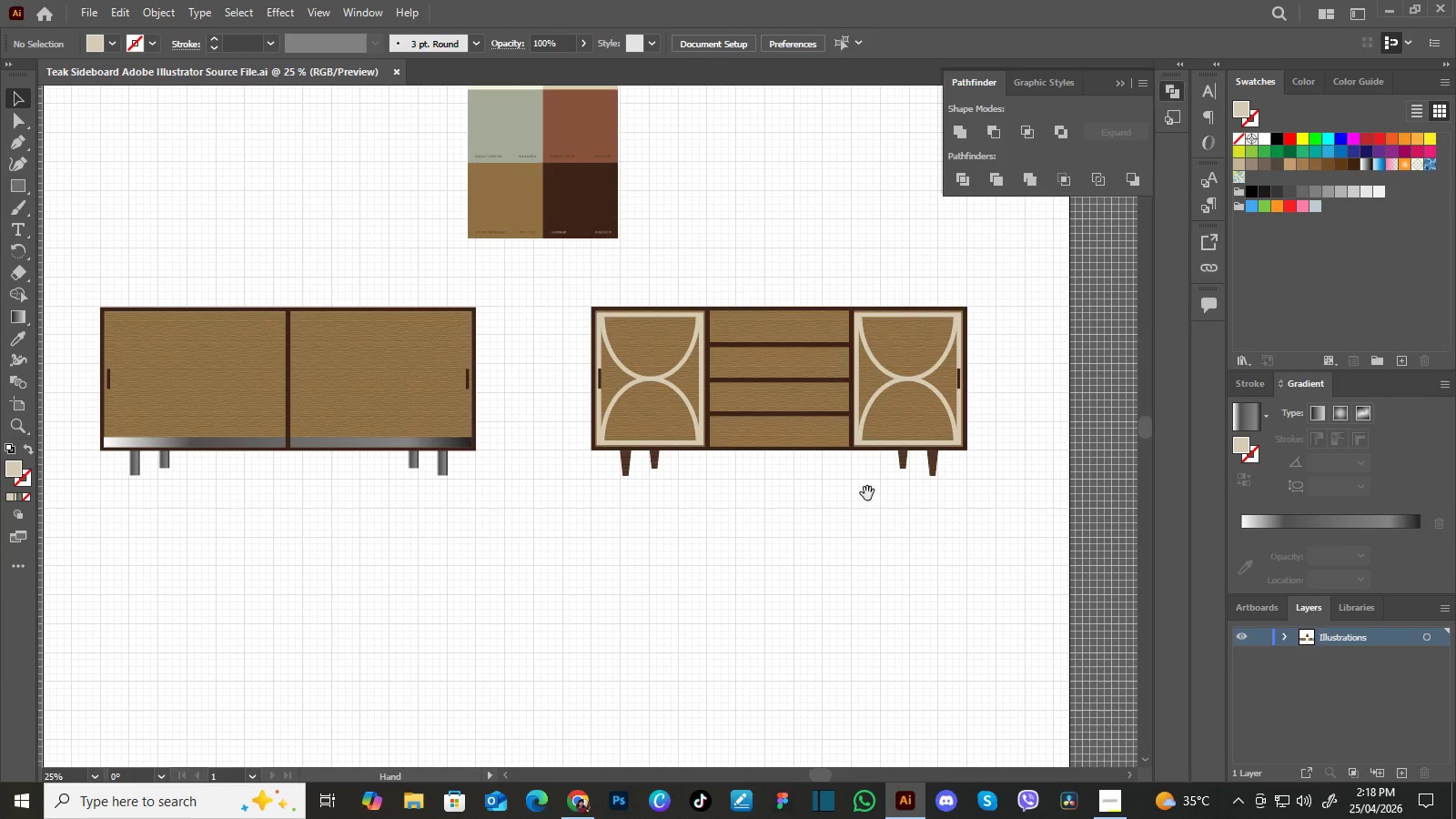 
hold_key(key=Space, duration=1.0)
 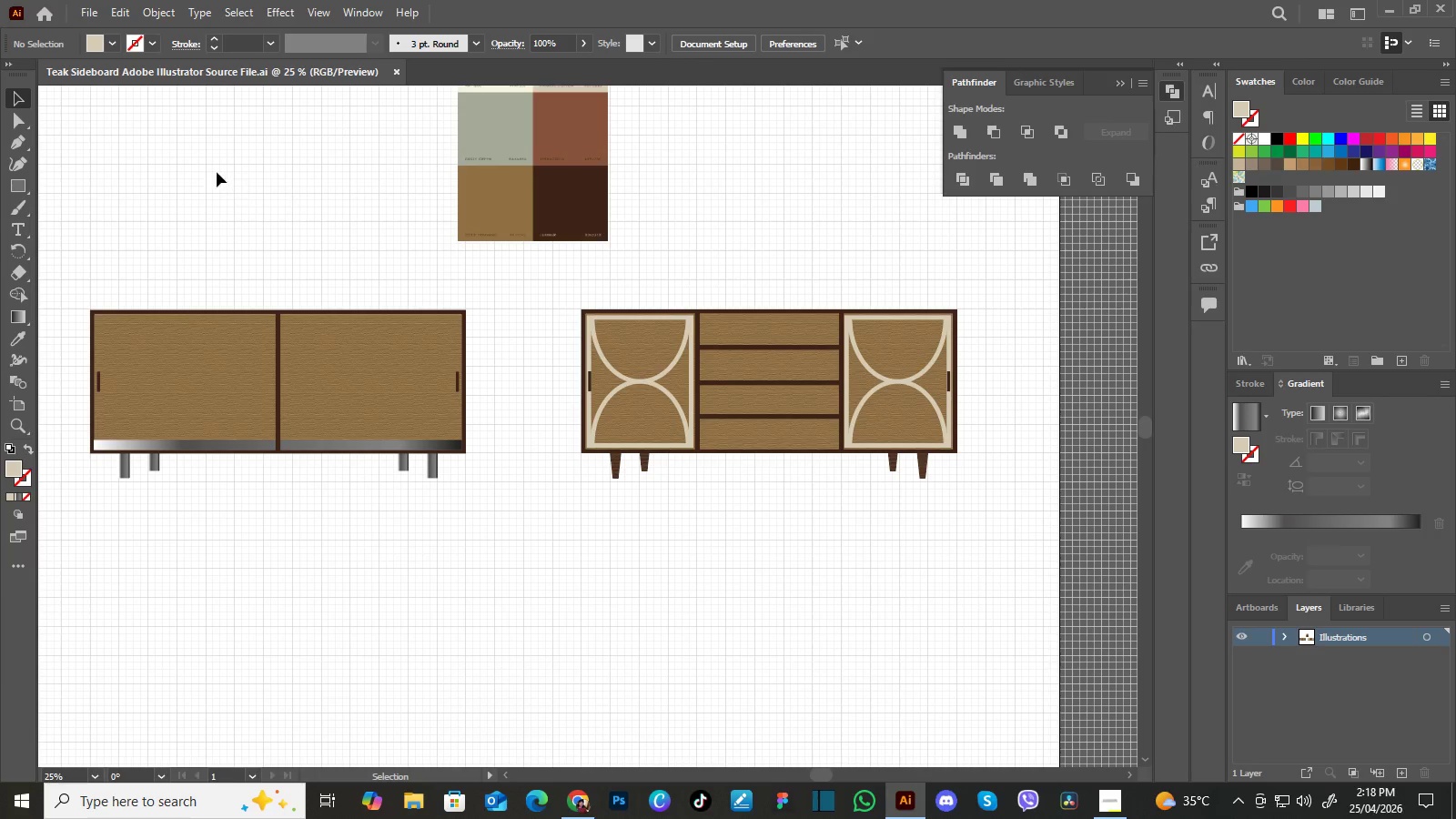 
left_click_drag(start_coordinate=[911, 500], to_coordinate=[901, 503])
 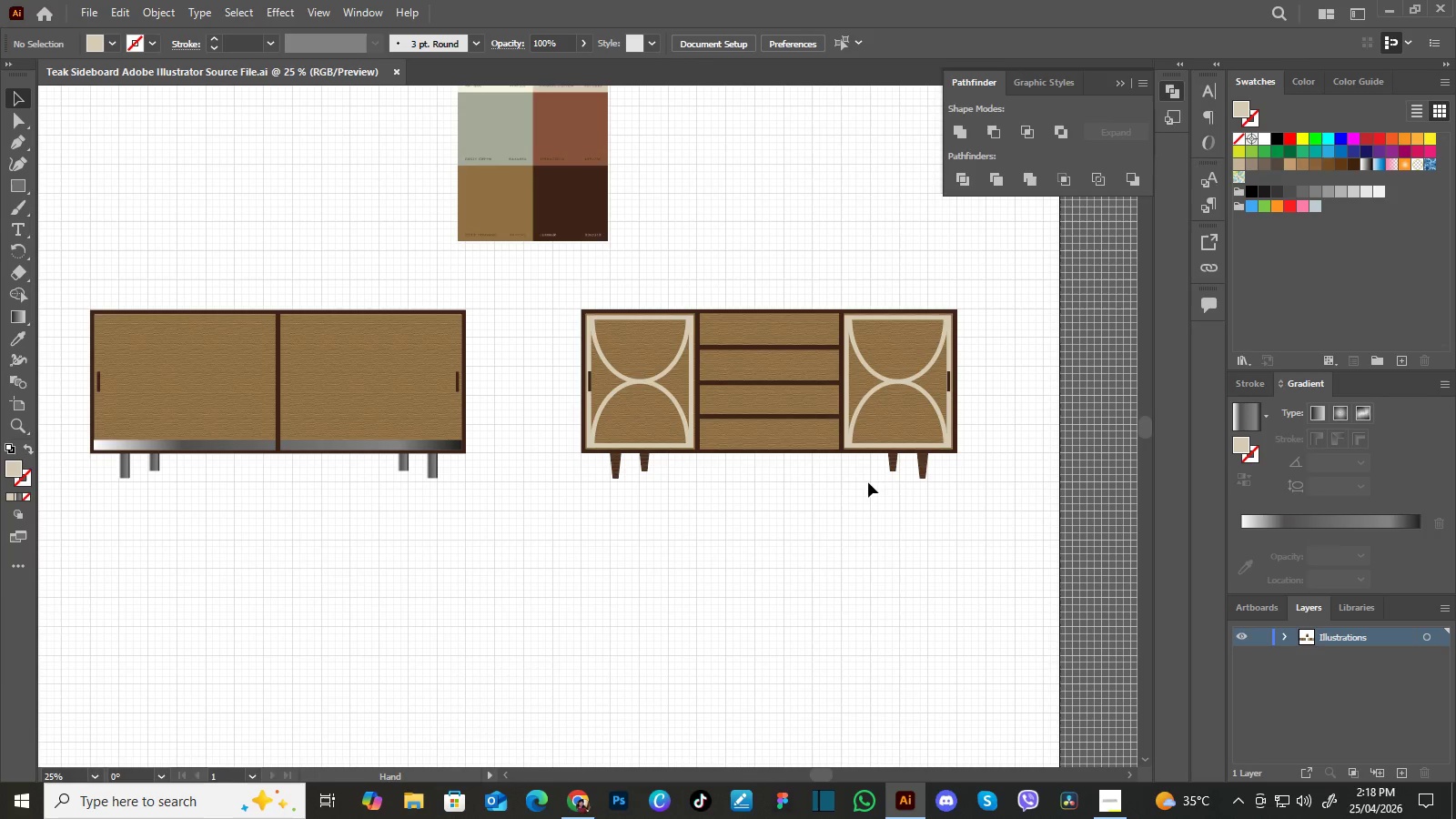 
hold_key(key=Space, duration=4.61)
 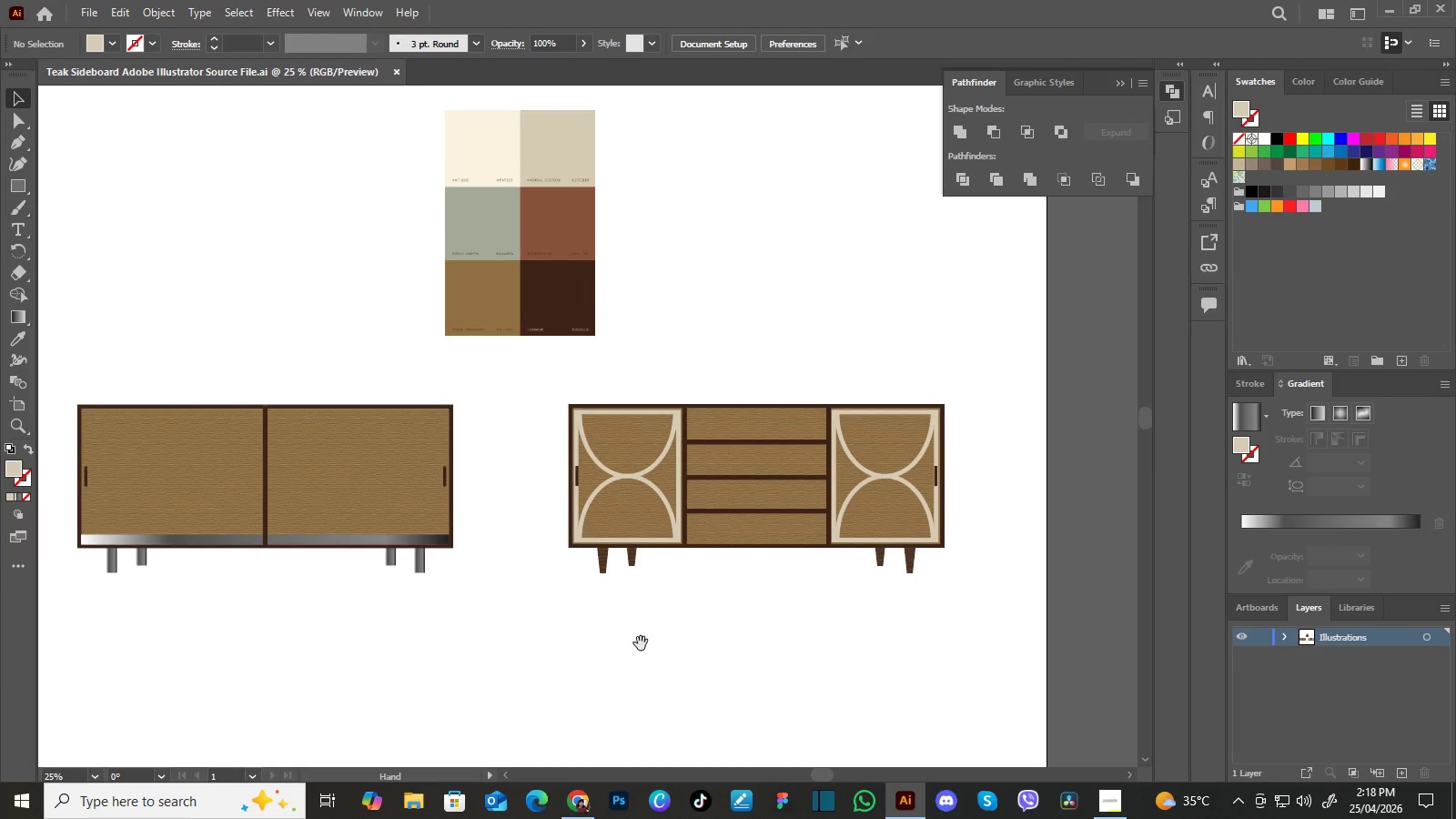 
left_click([315, 12])
 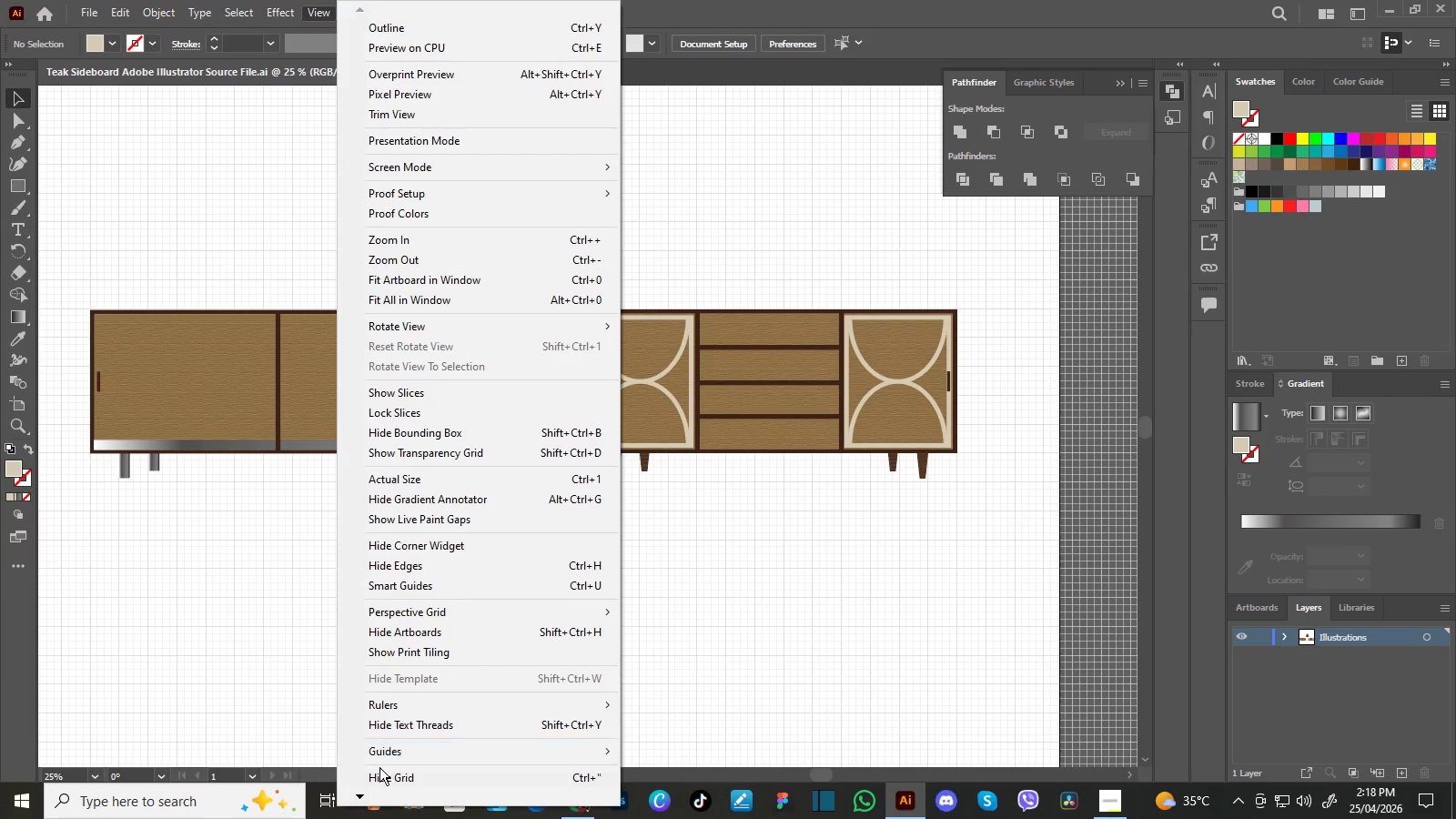 
left_click([379, 776])
 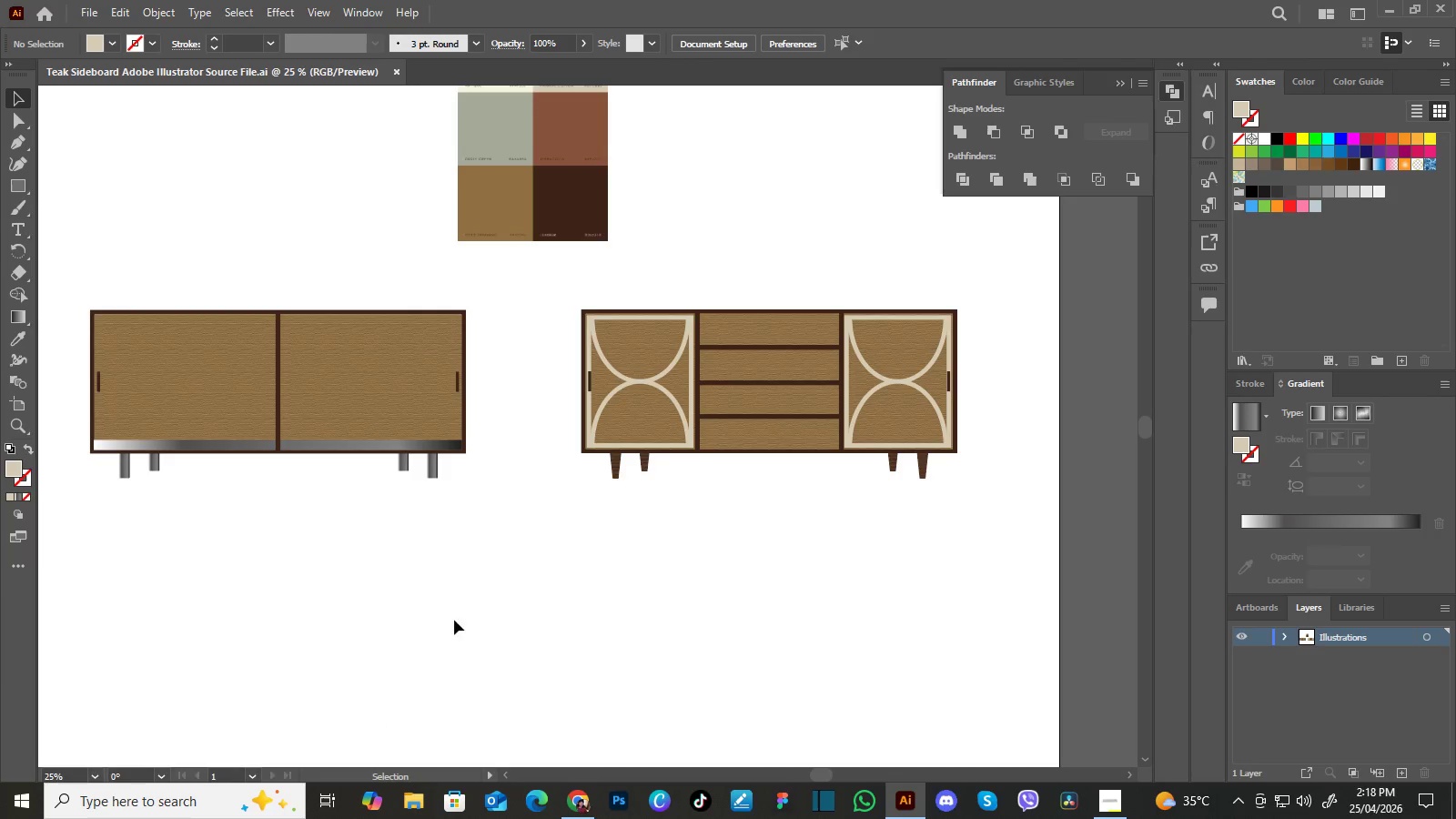 
left_click([500, 592])
 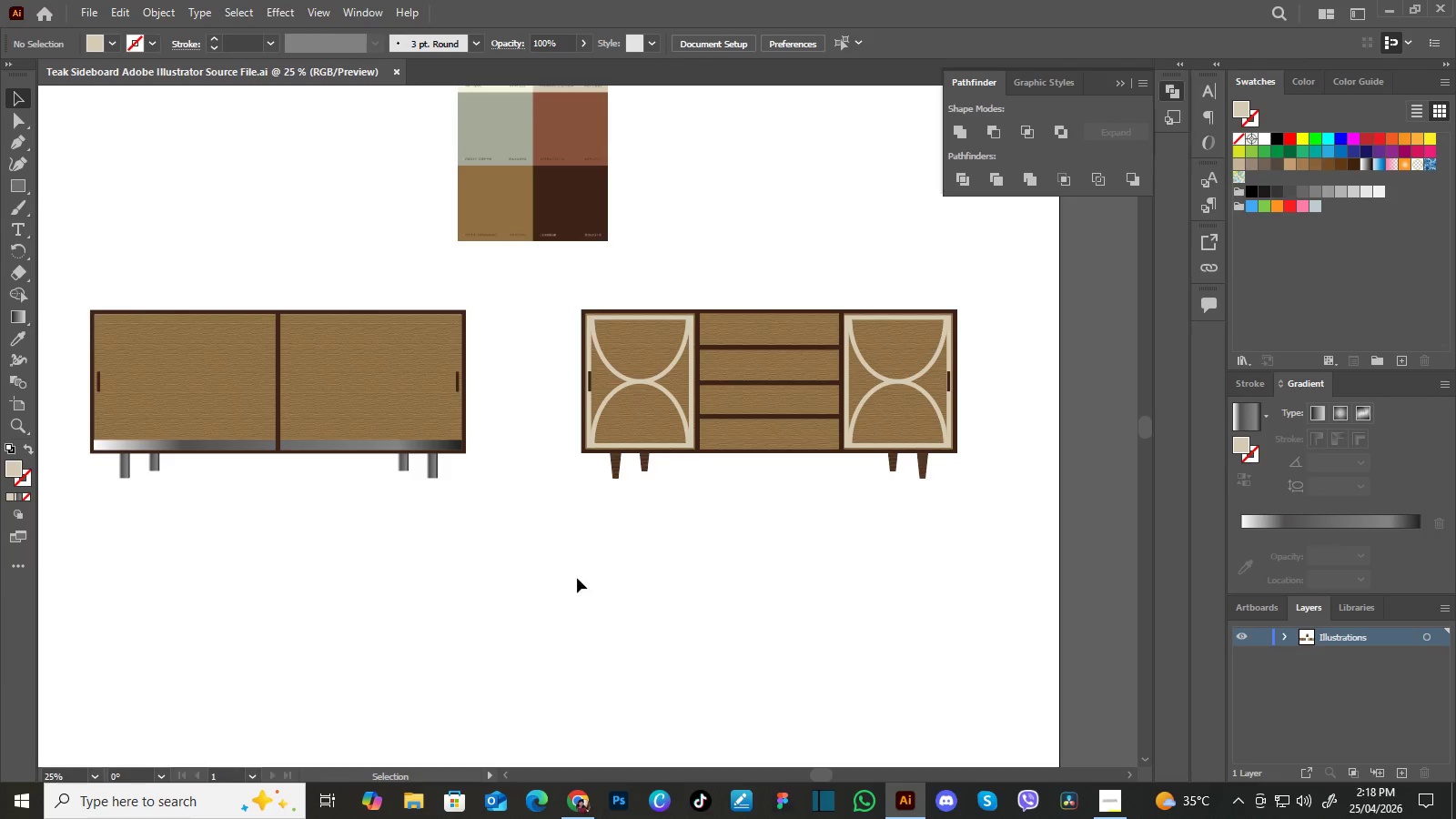 
hold_key(key=Space, duration=1.5)
 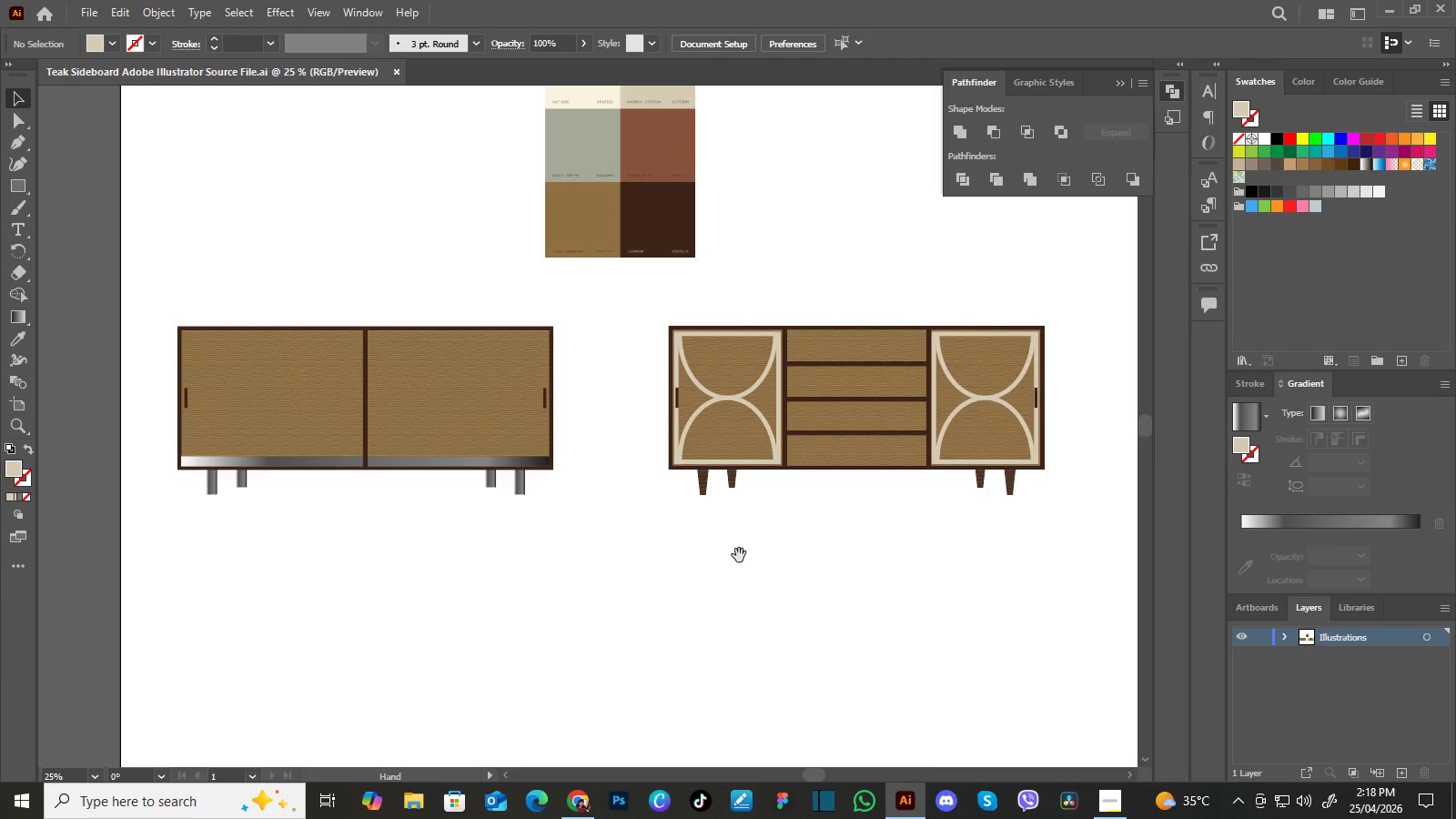 
left_click_drag(start_coordinate=[653, 549], to_coordinate=[641, 643])
 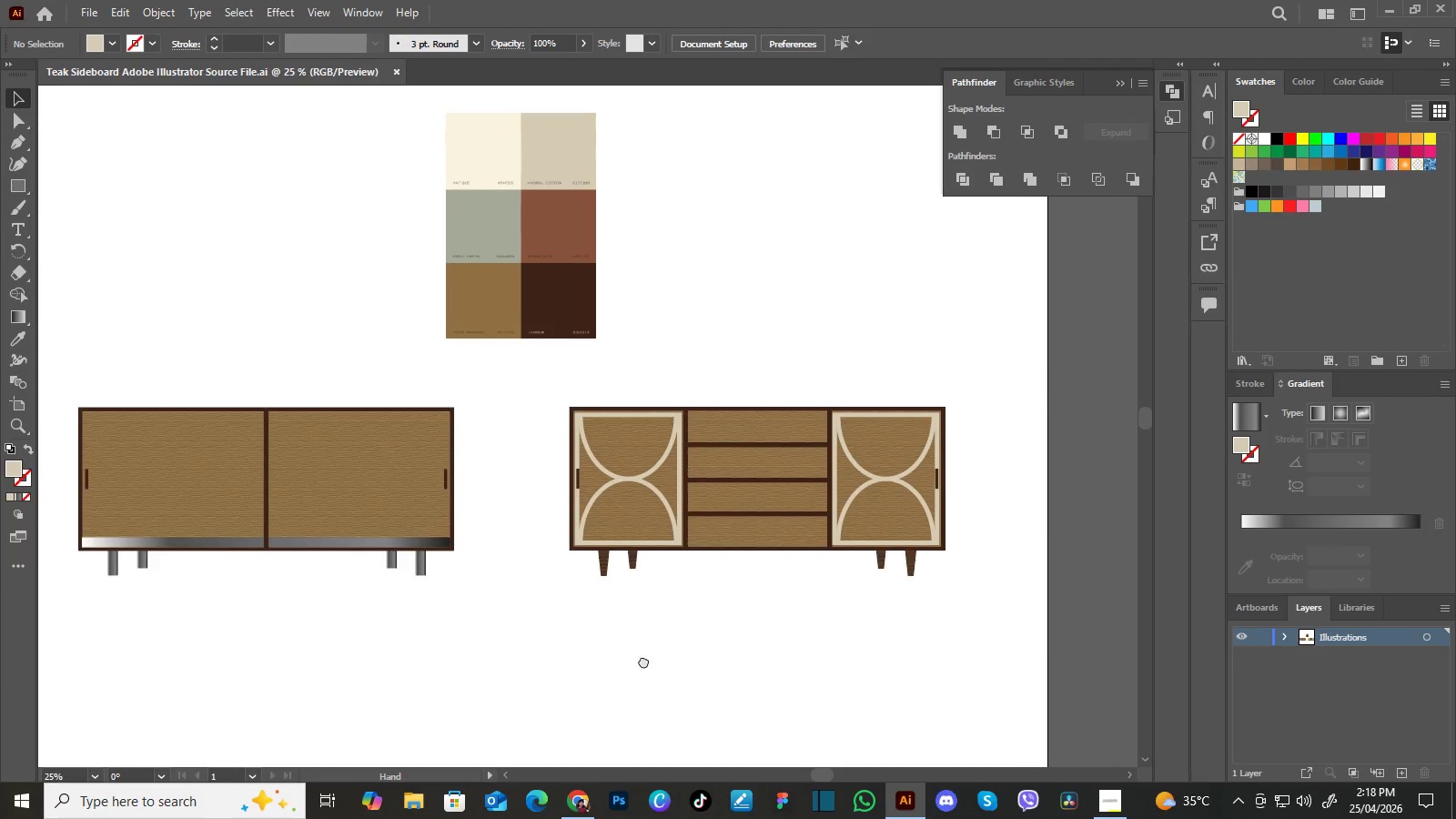 
left_click_drag(start_coordinate=[642, 653], to_coordinate=[757, 707])
 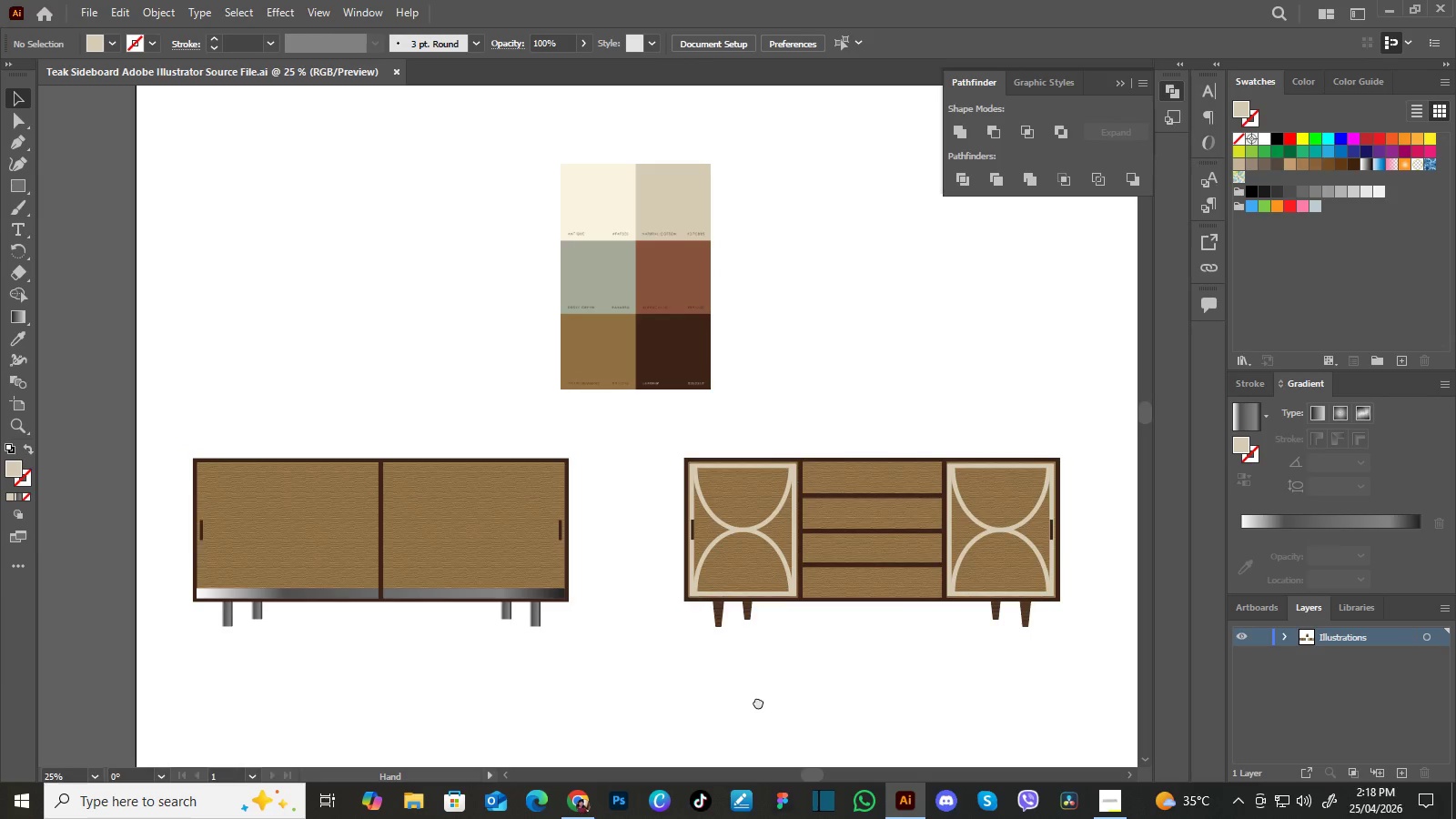 
left_click_drag(start_coordinate=[758, 702], to_coordinate=[756, 629])
 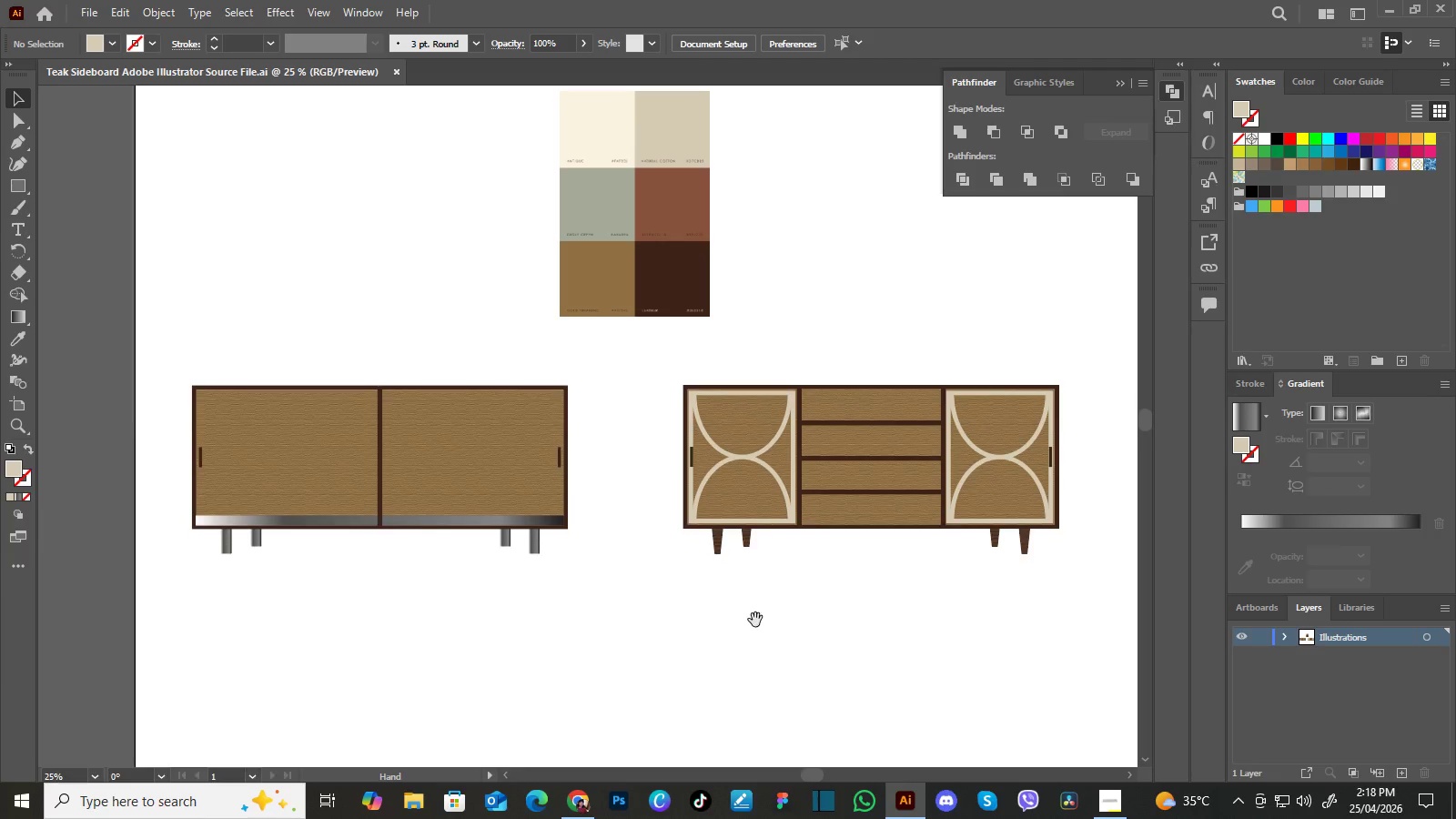 
hold_key(key=Space, duration=1.52)
 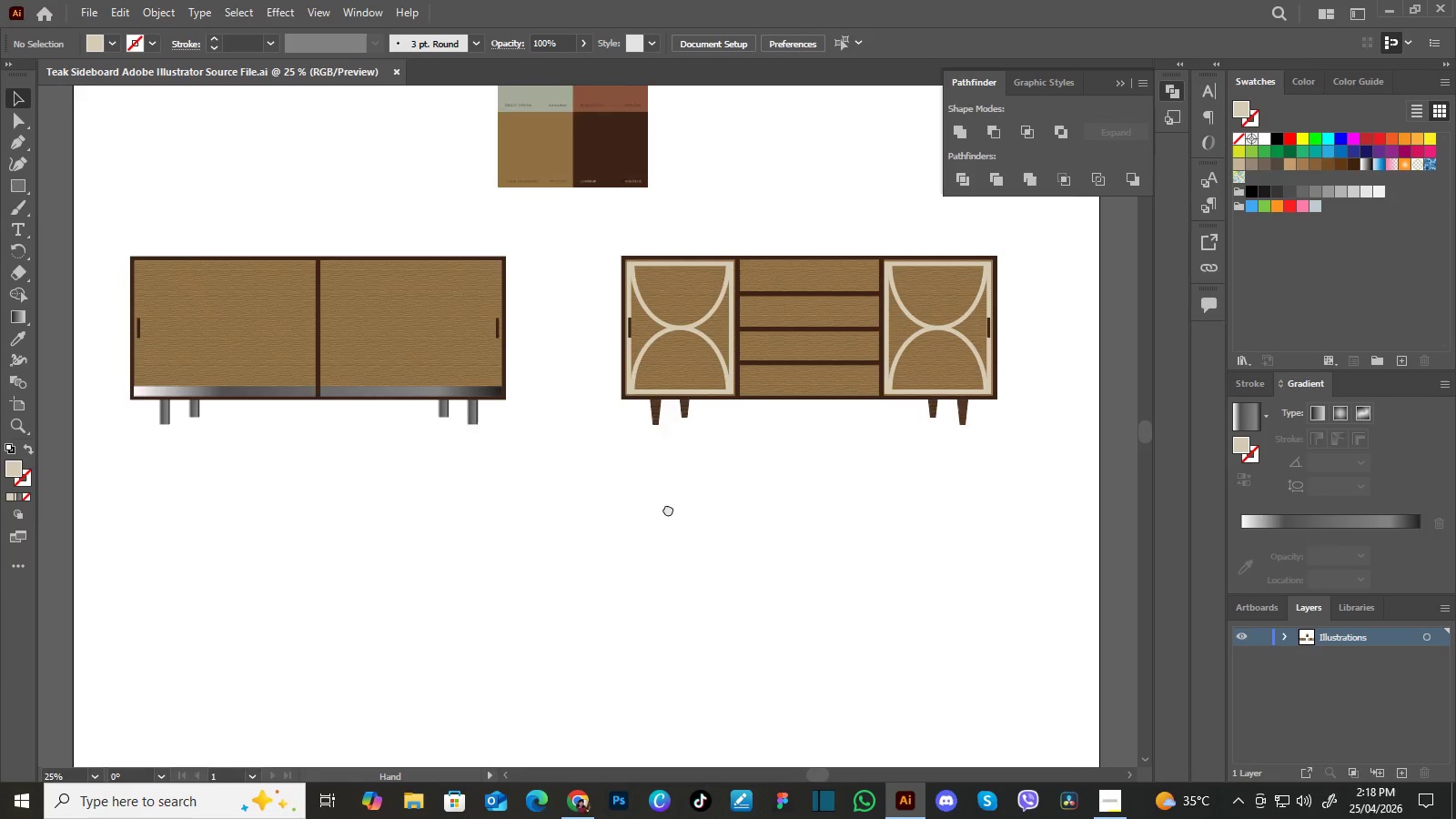 
left_click_drag(start_coordinate=[754, 614], to_coordinate=[739, 555])
 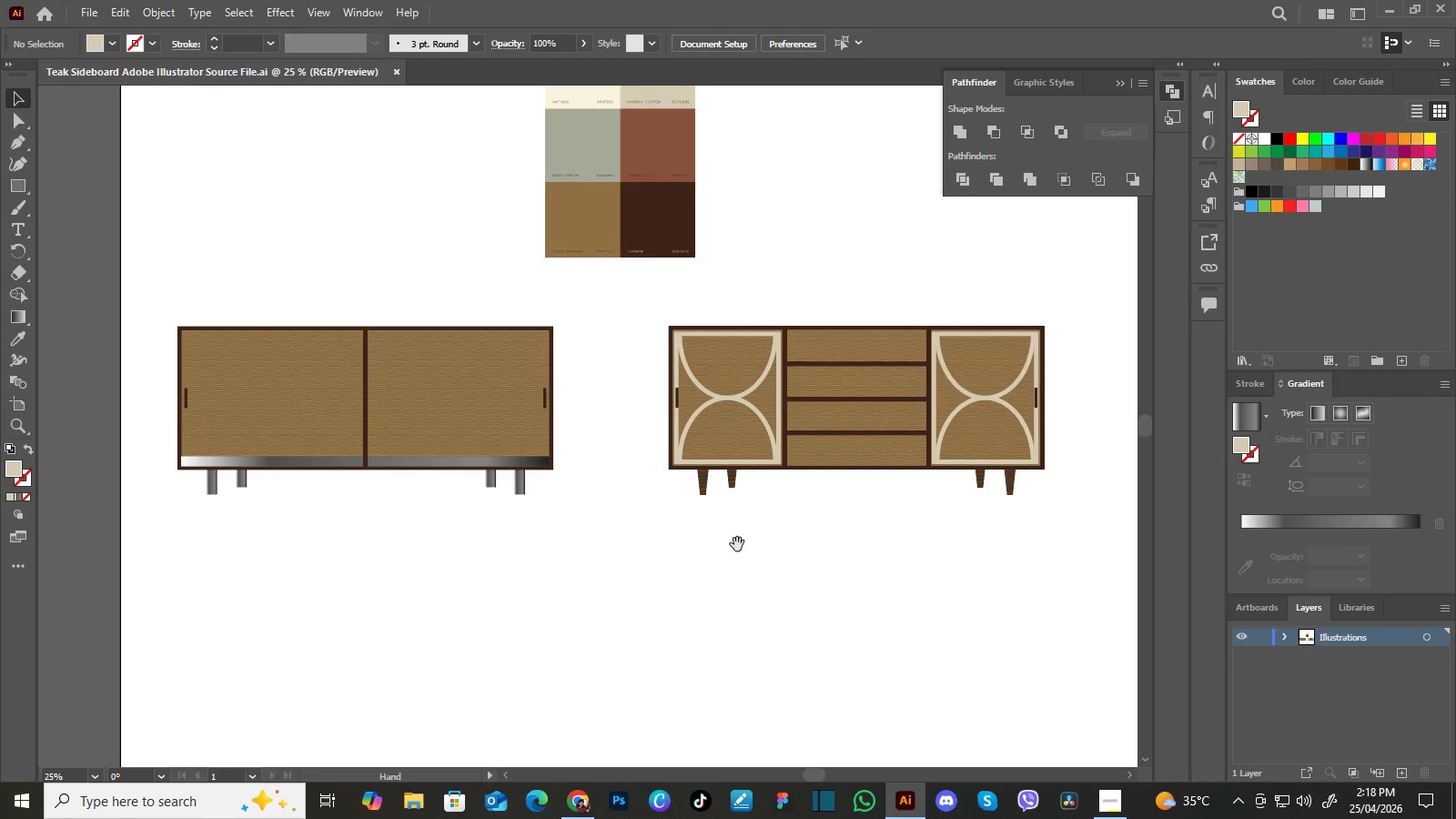 
left_click_drag(start_coordinate=[736, 542], to_coordinate=[731, 522])
 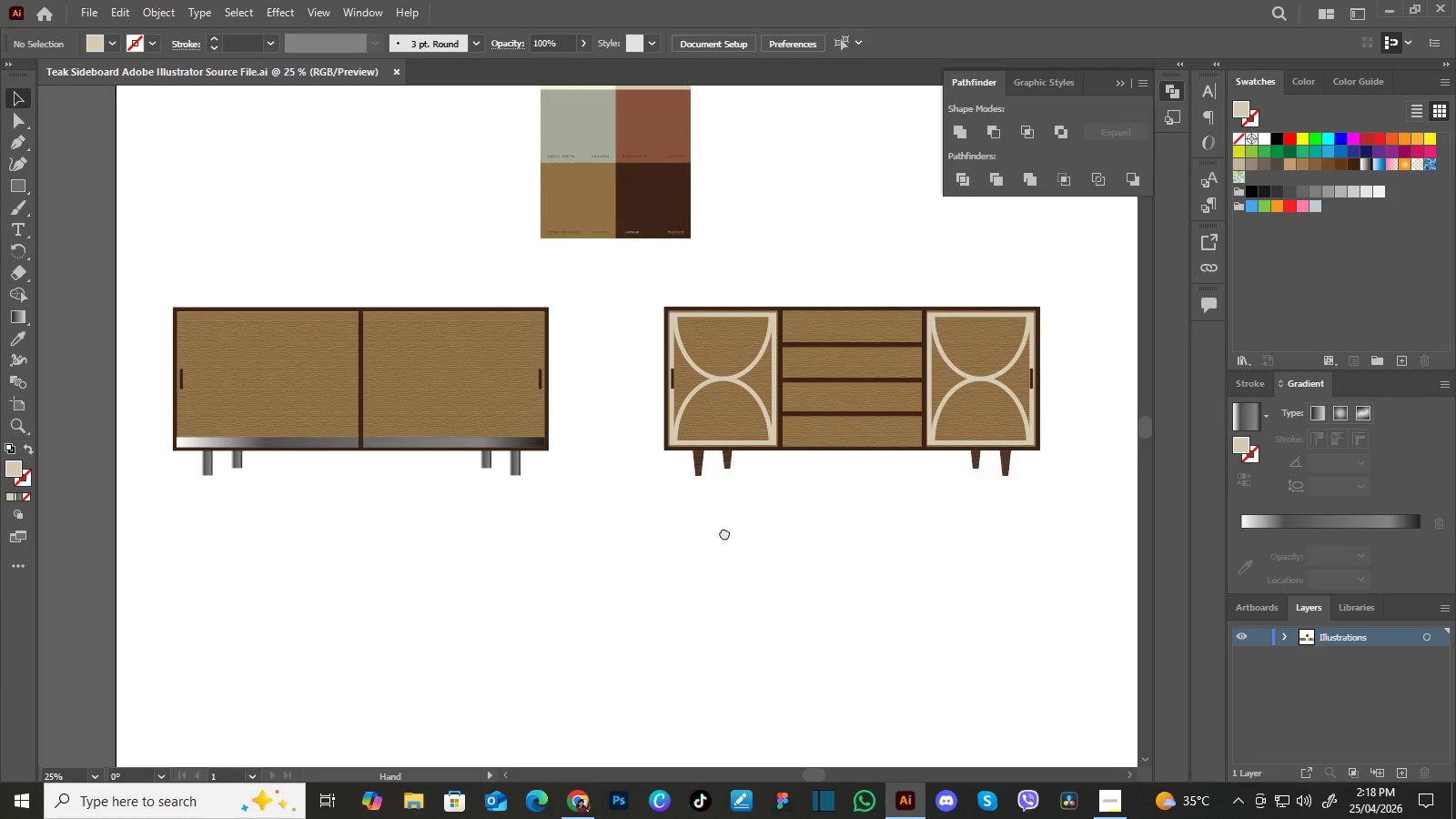 
left_click_drag(start_coordinate=[724, 534], to_coordinate=[708, 507])
 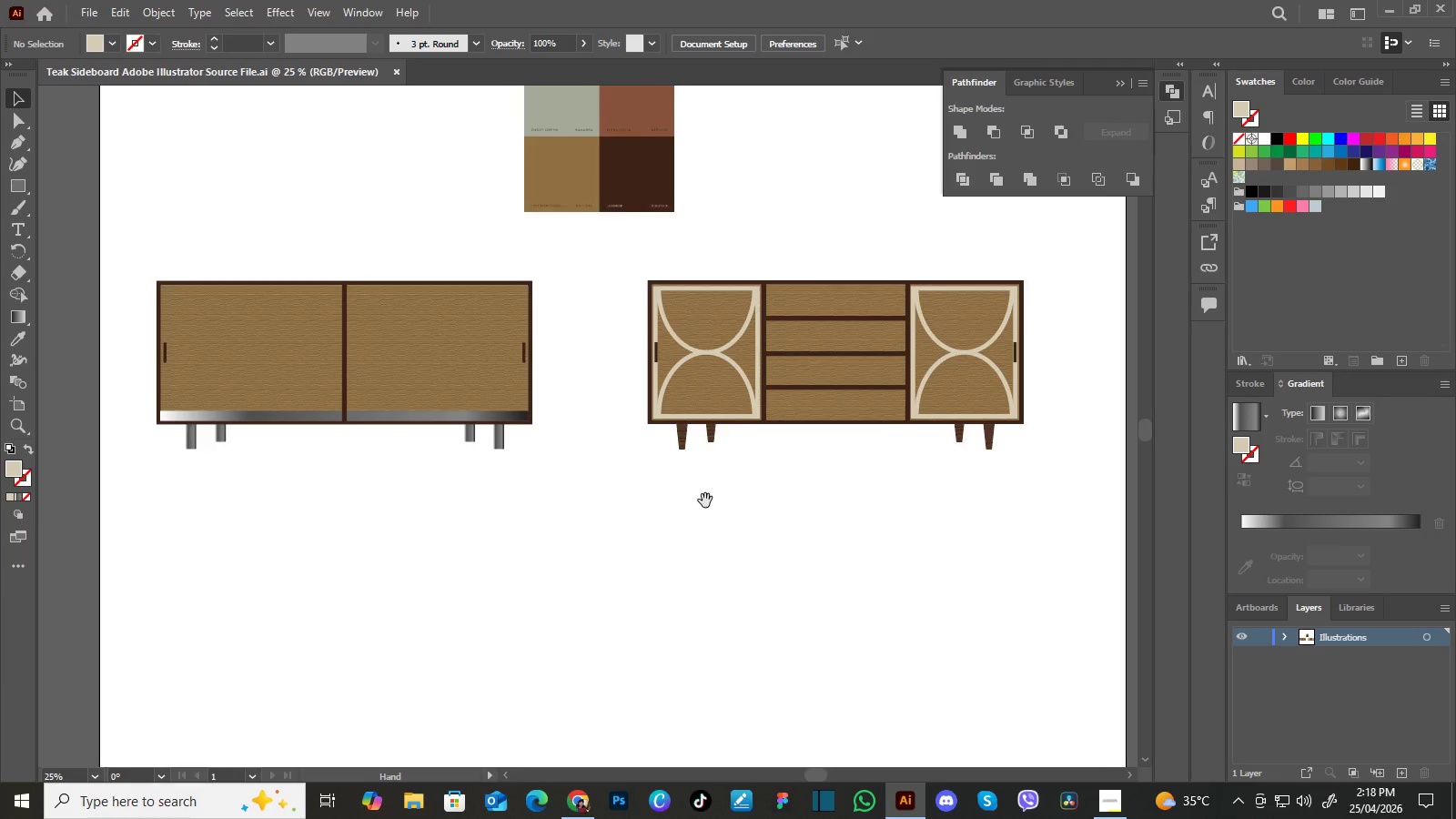 
hold_key(key=Space, duration=1.52)
 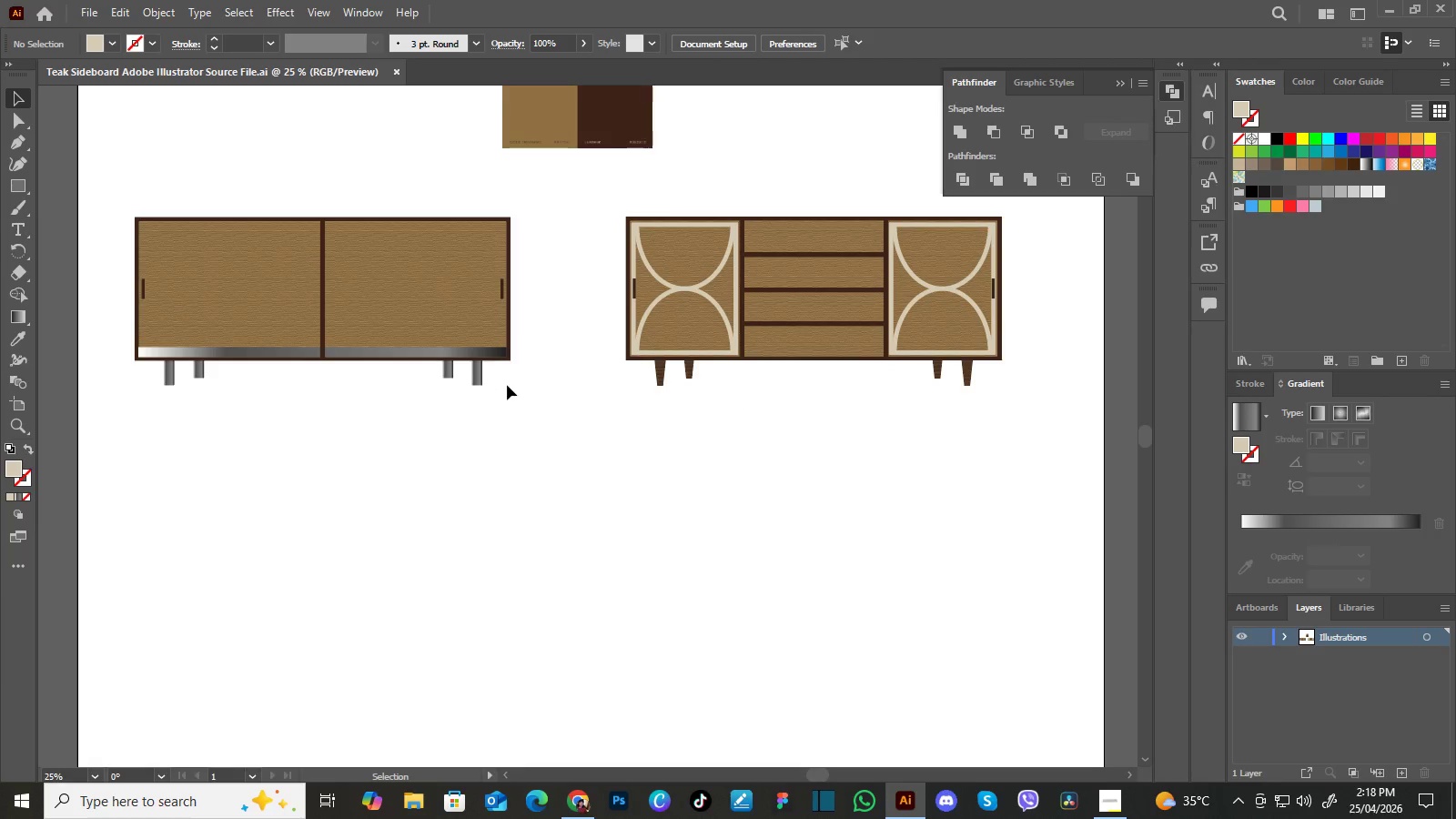 
left_click_drag(start_coordinate=[704, 498], to_coordinate=[676, 477])
 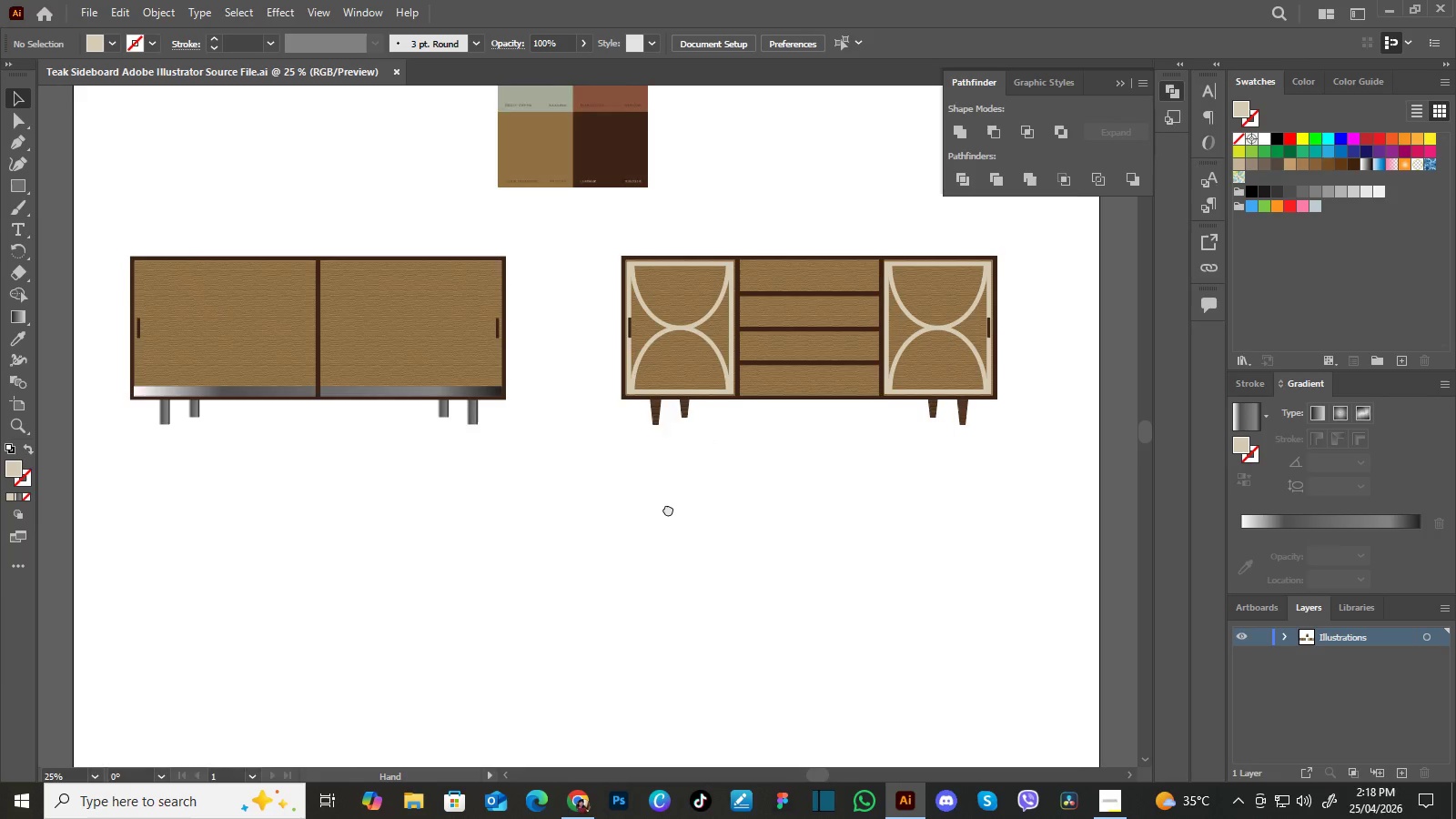 
left_click_drag(start_coordinate=[665, 518], to_coordinate=[676, 482])
 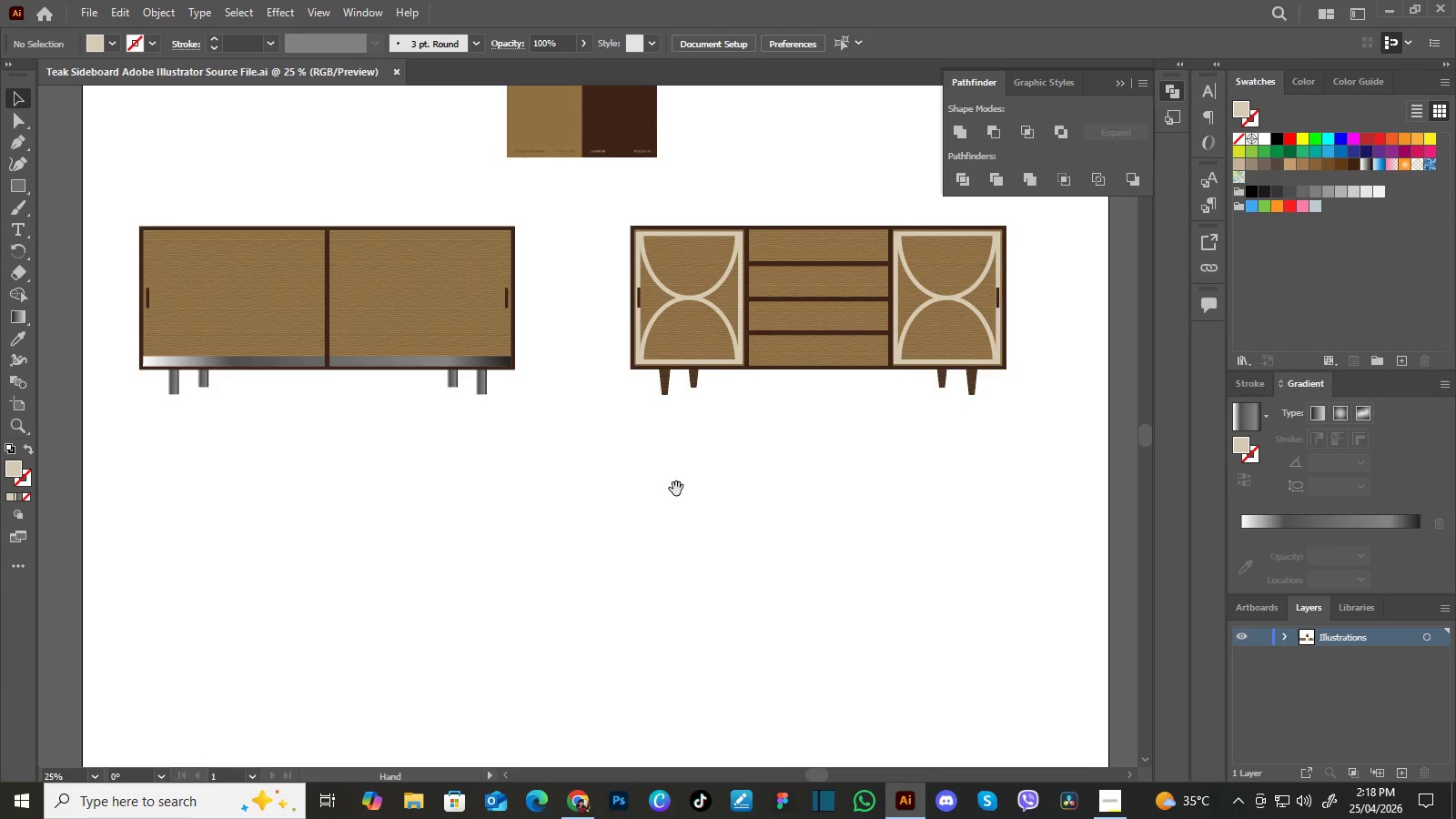 
left_click_drag(start_coordinate=[676, 489], to_coordinate=[672, 479])
 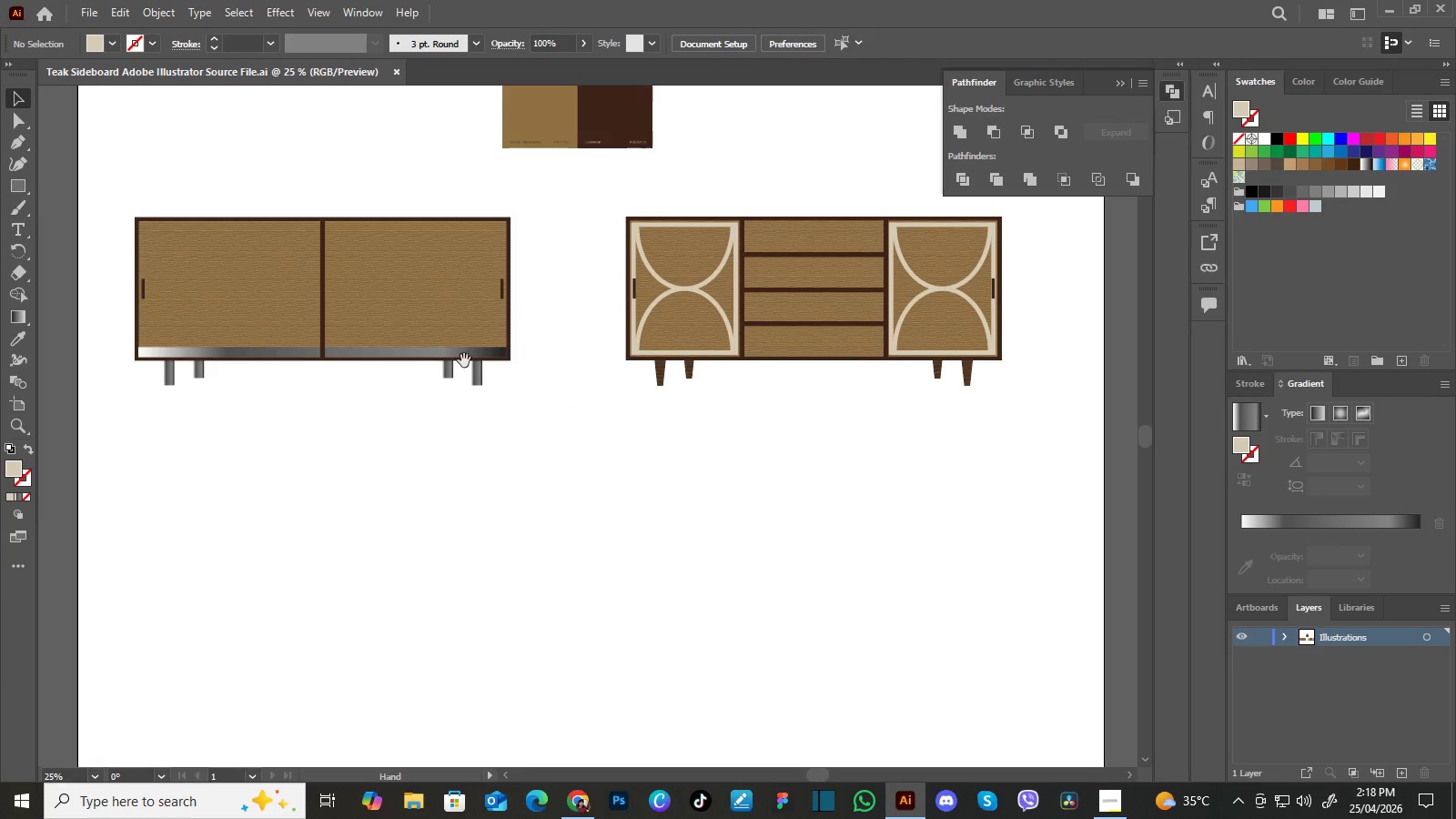 
key(Space)
 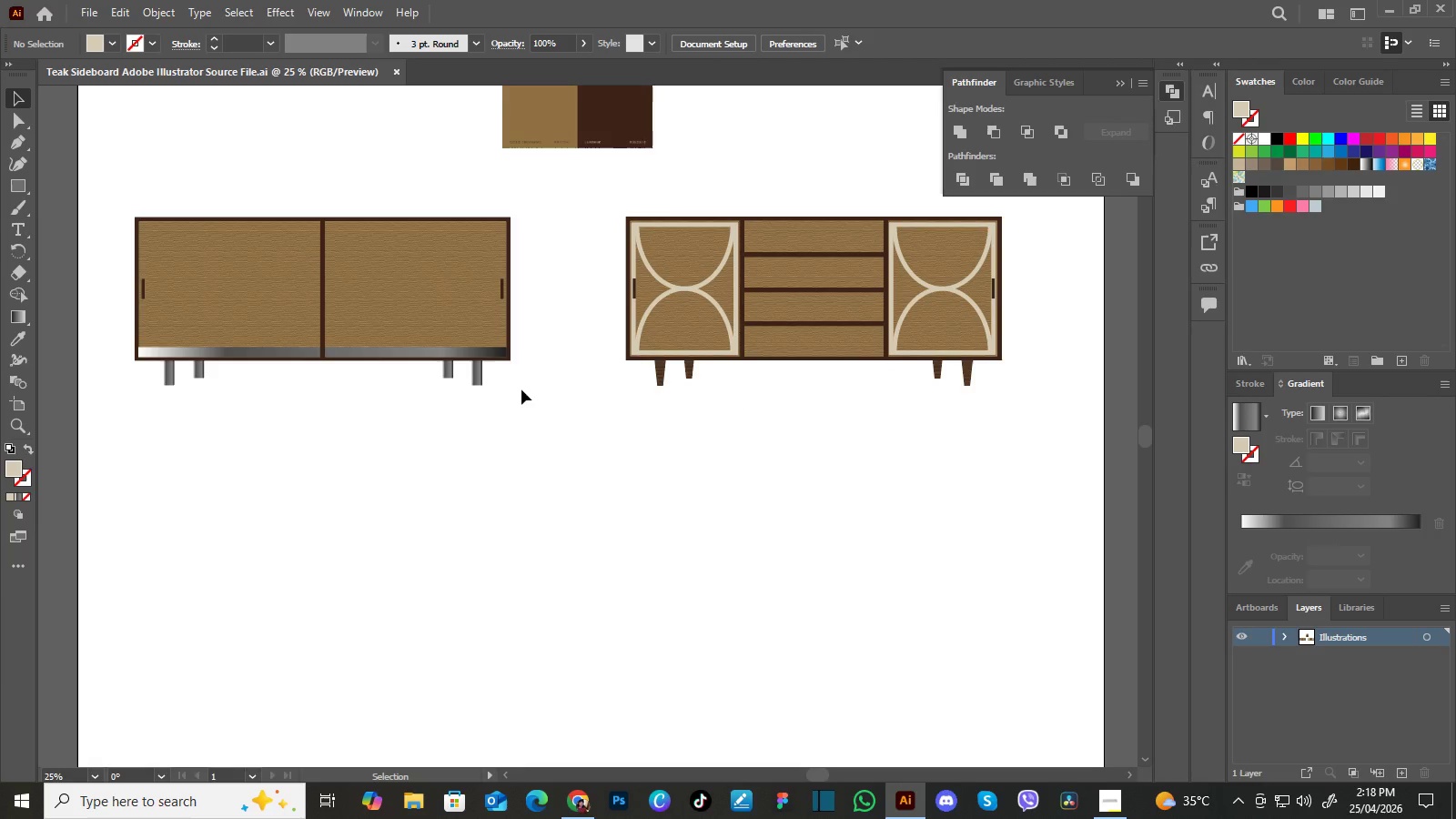 
wait(7.95)
 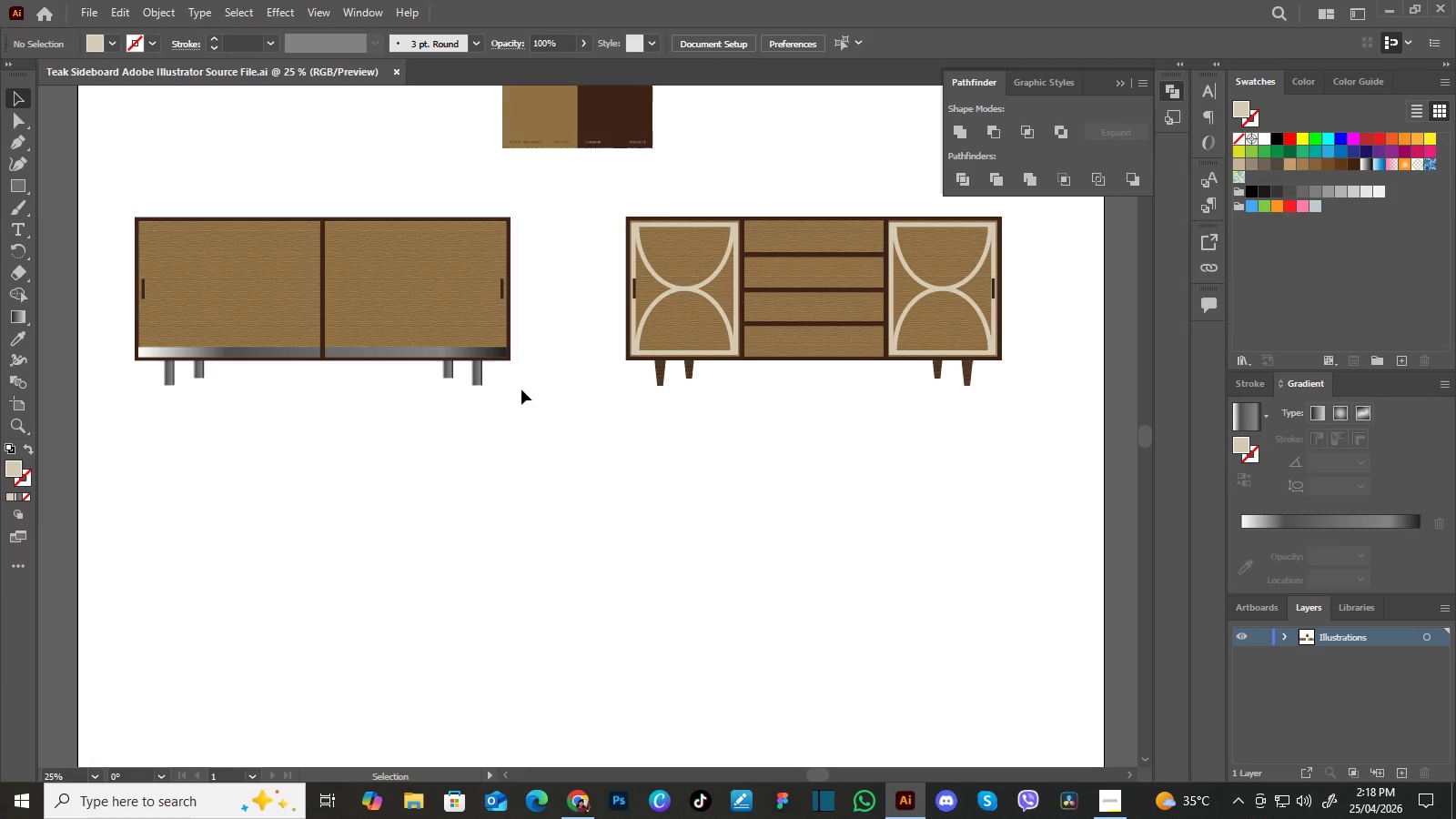 
hold_key(key=Space, duration=0.75)
 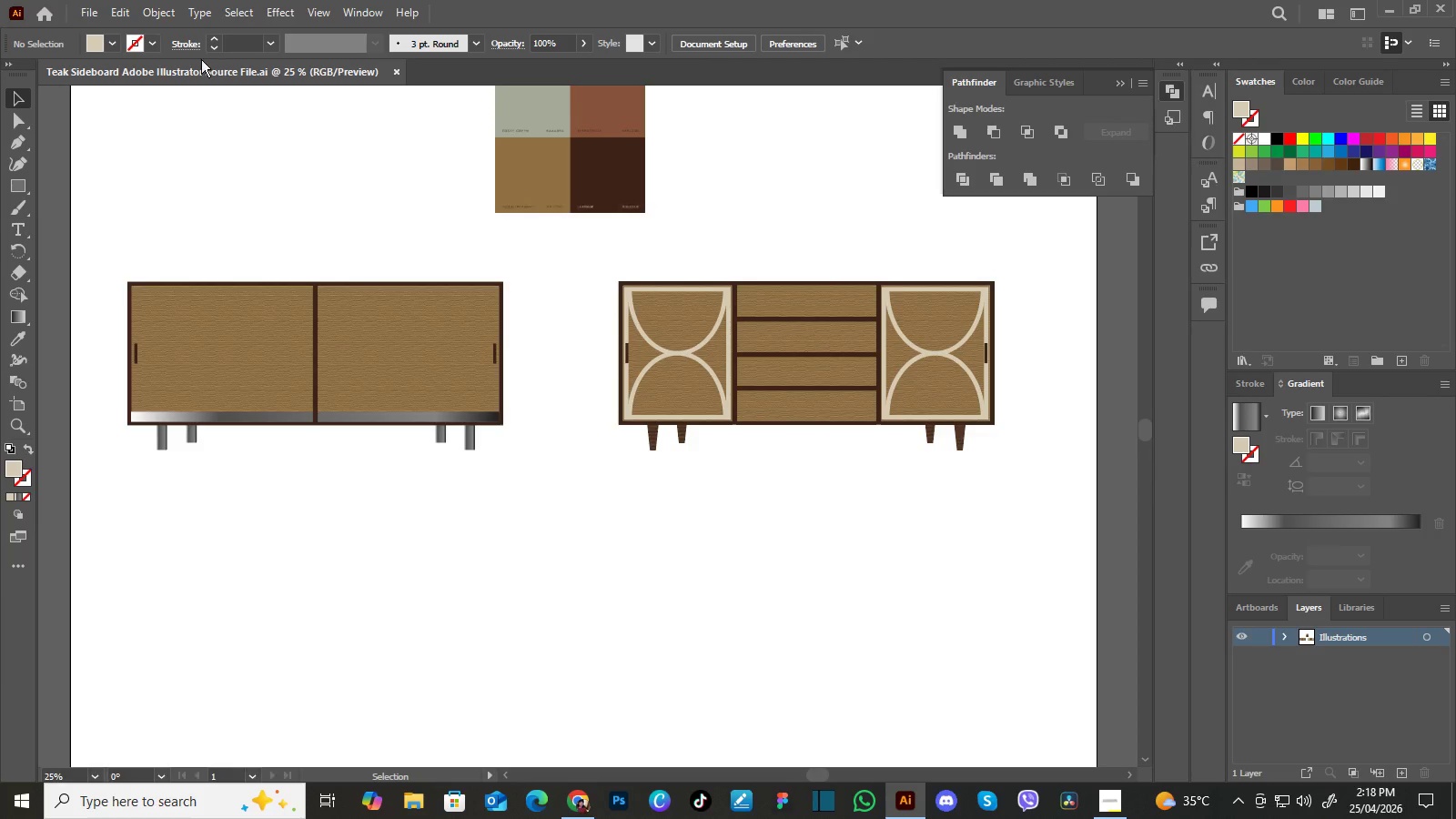 
left_click_drag(start_coordinate=[609, 407], to_coordinate=[602, 471])
 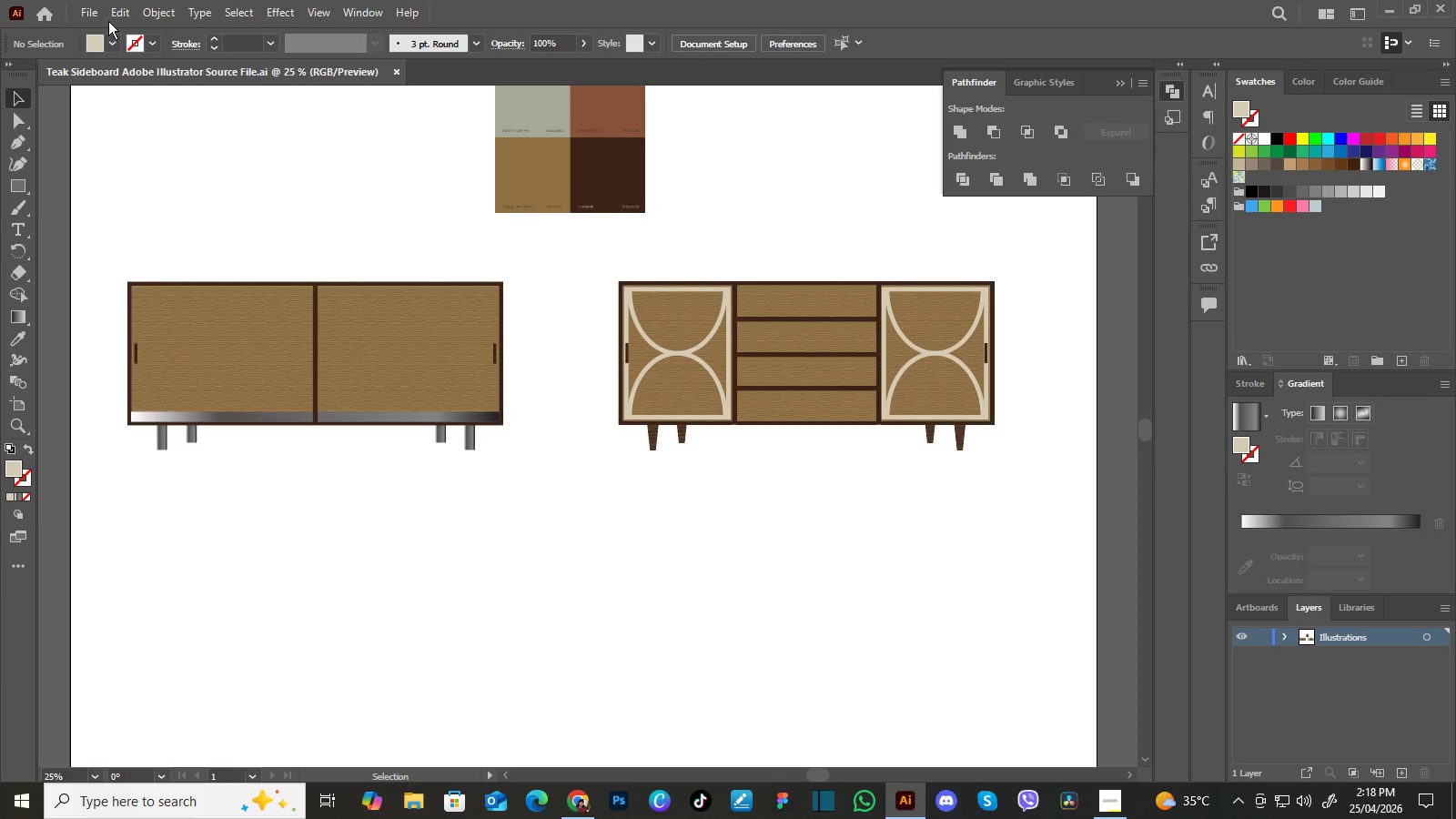 
left_click([95, 12])
 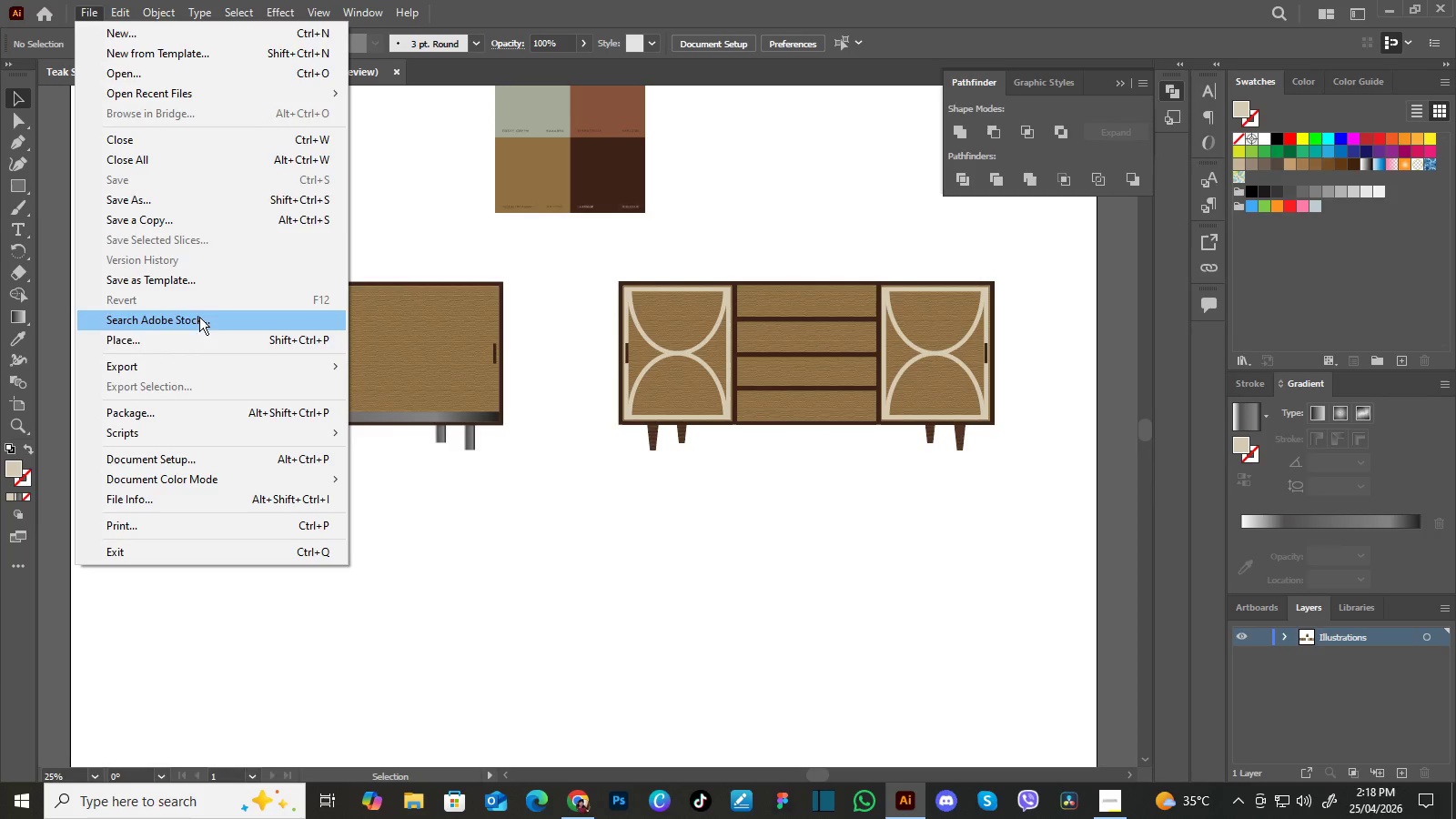 
mouse_move([188, 346])
 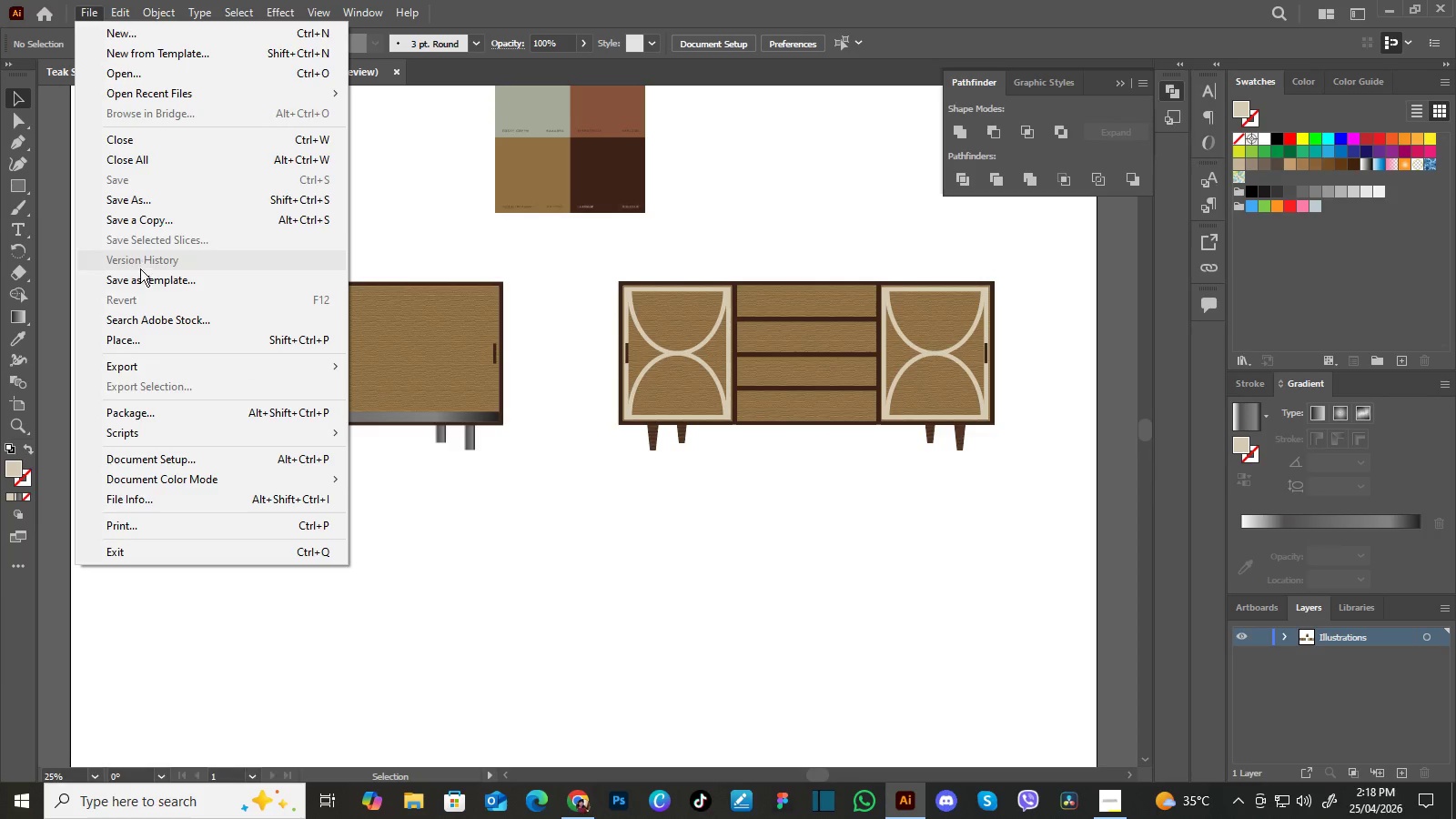 
left_click([144, 339])
 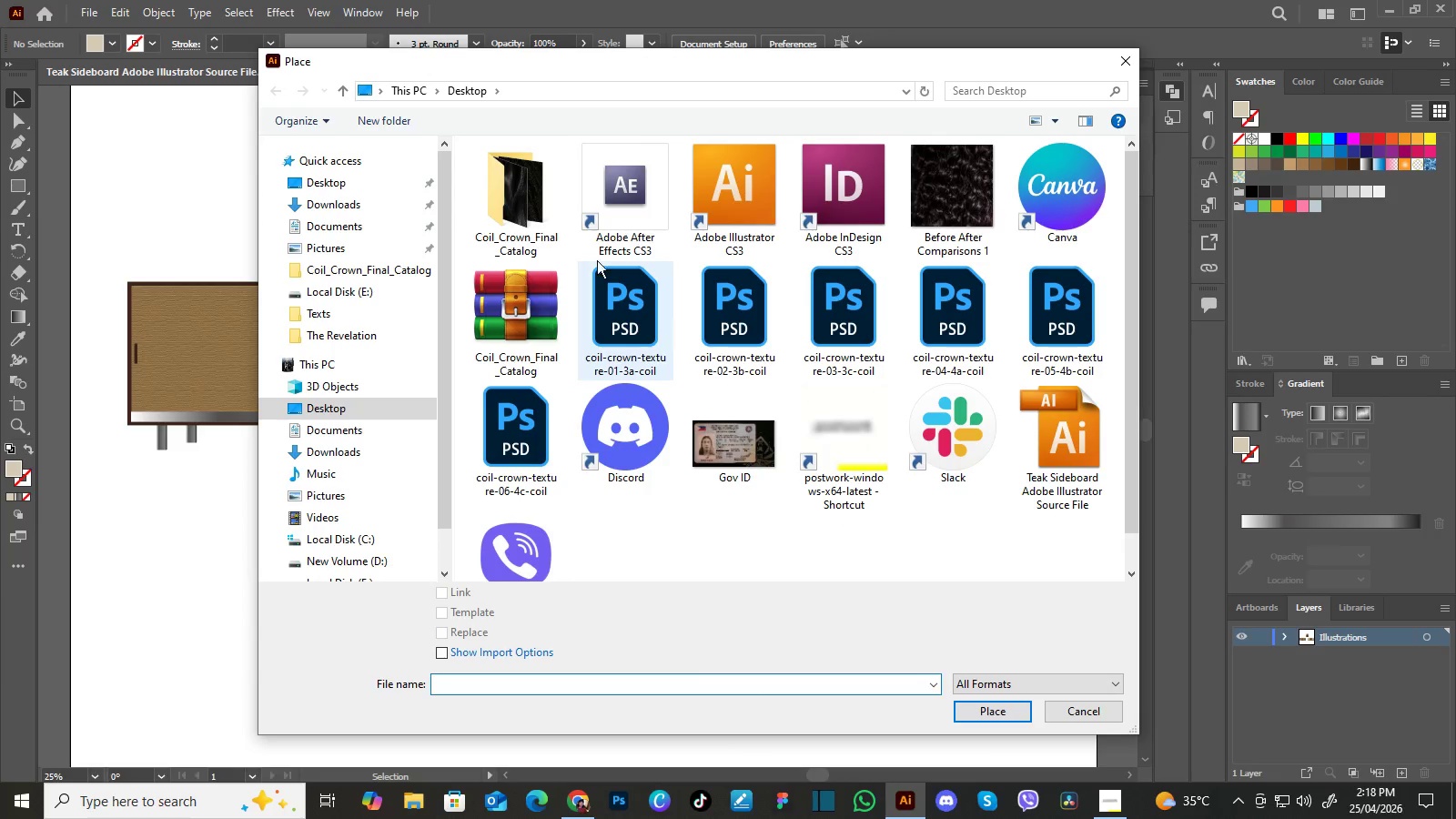 
left_click([383, 206])
 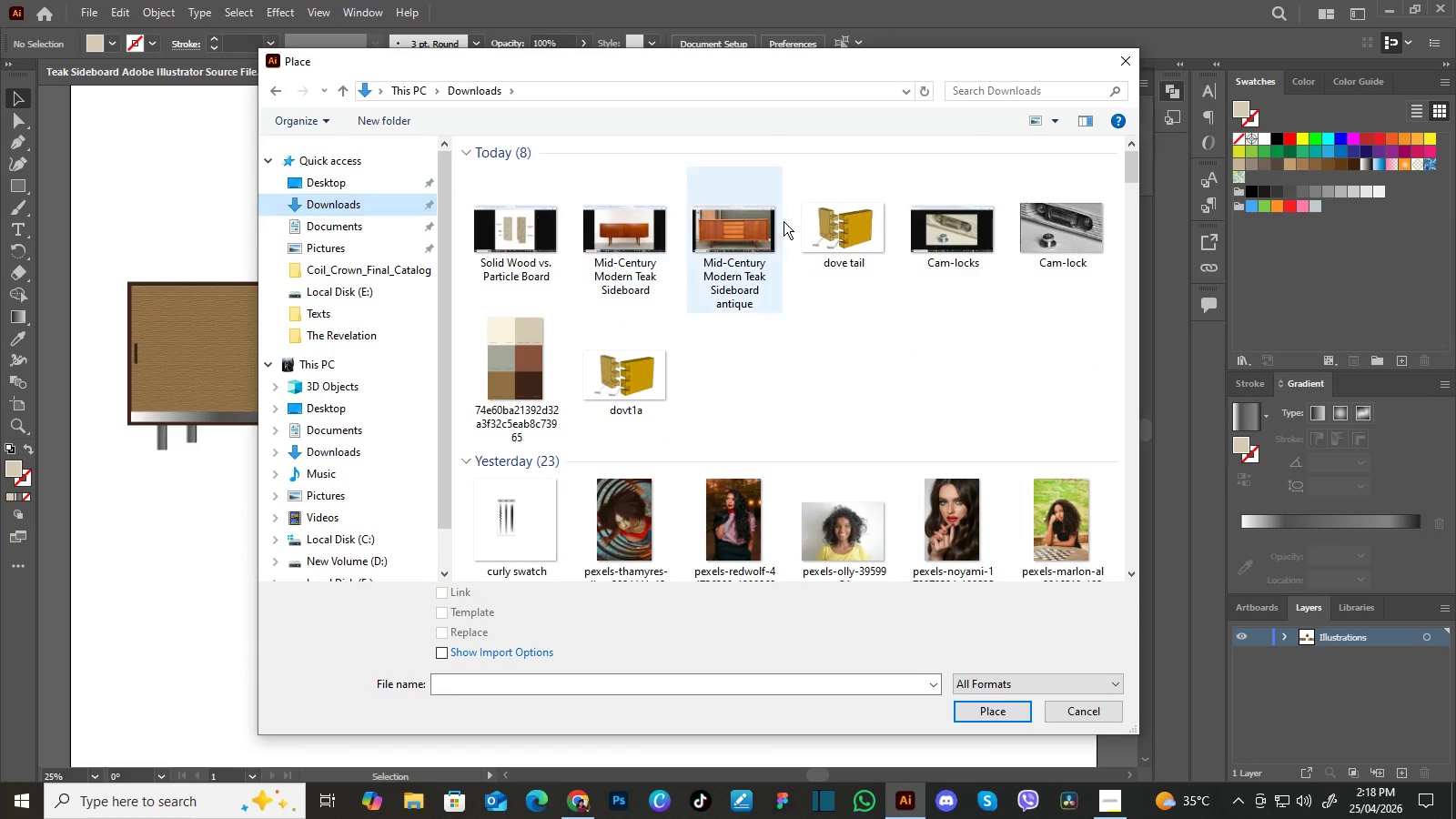 
left_click([826, 226])
 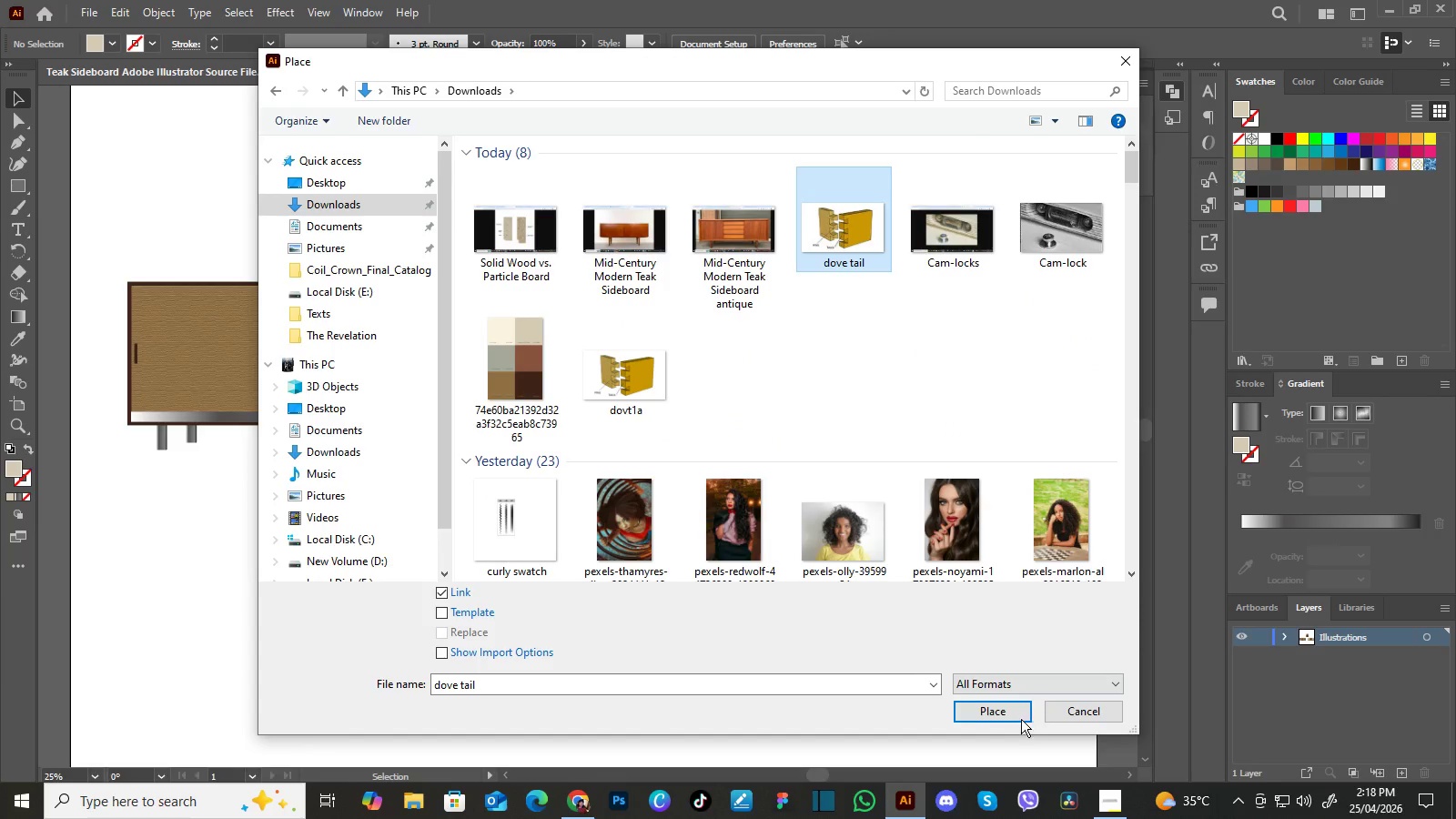 
left_click([1003, 704])
 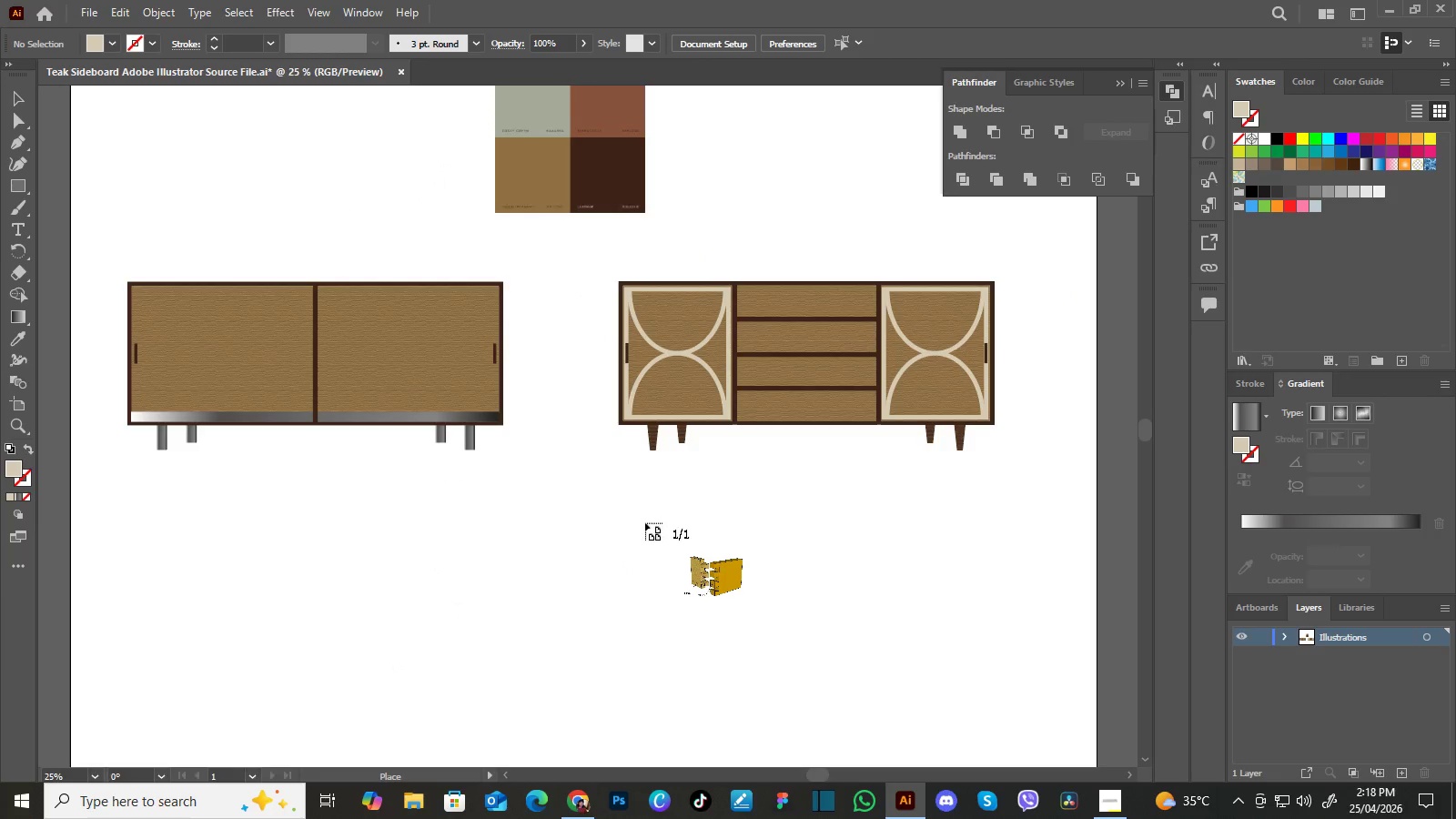 
left_click([642, 524])
 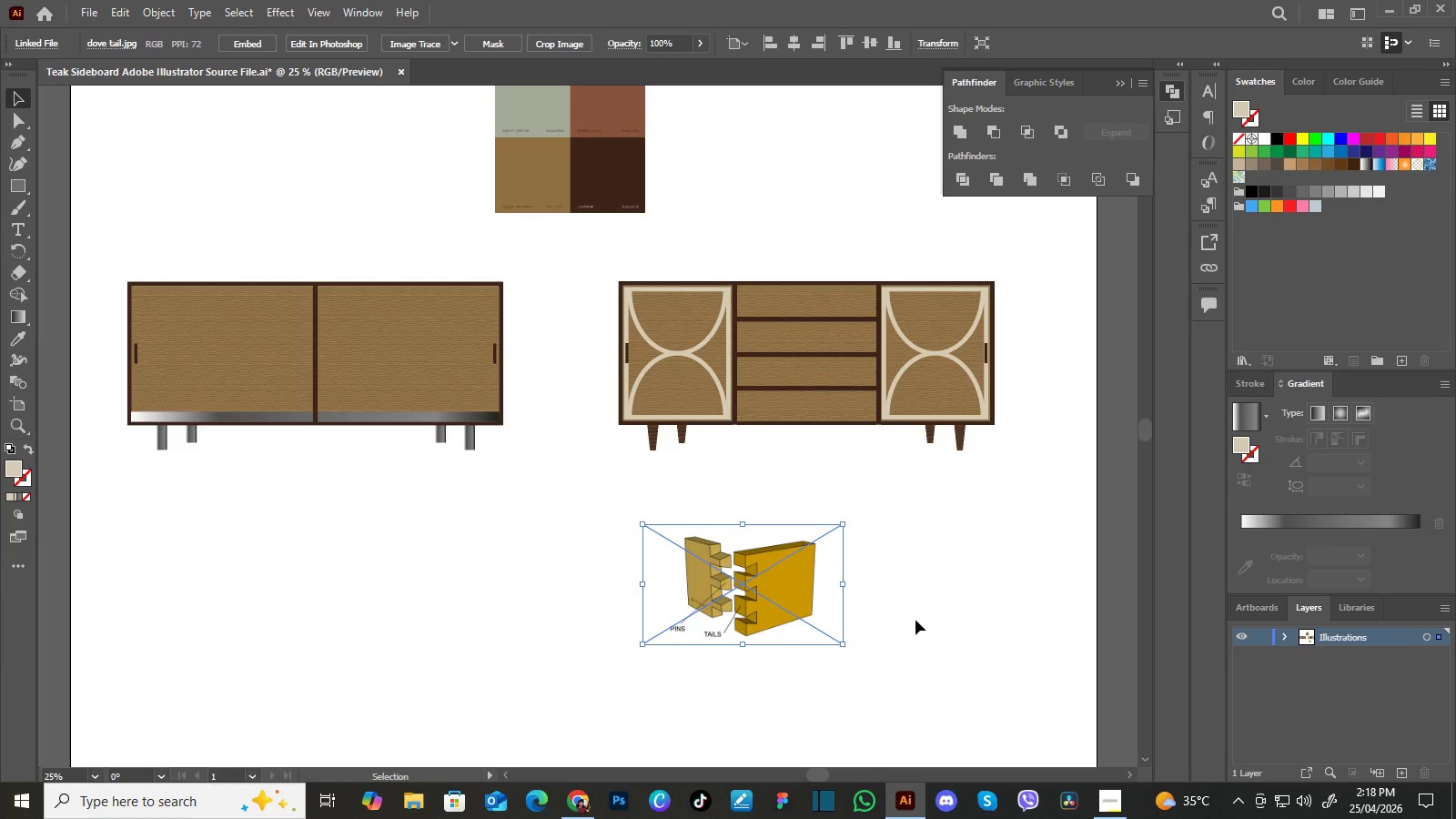 
left_click([915, 612])
 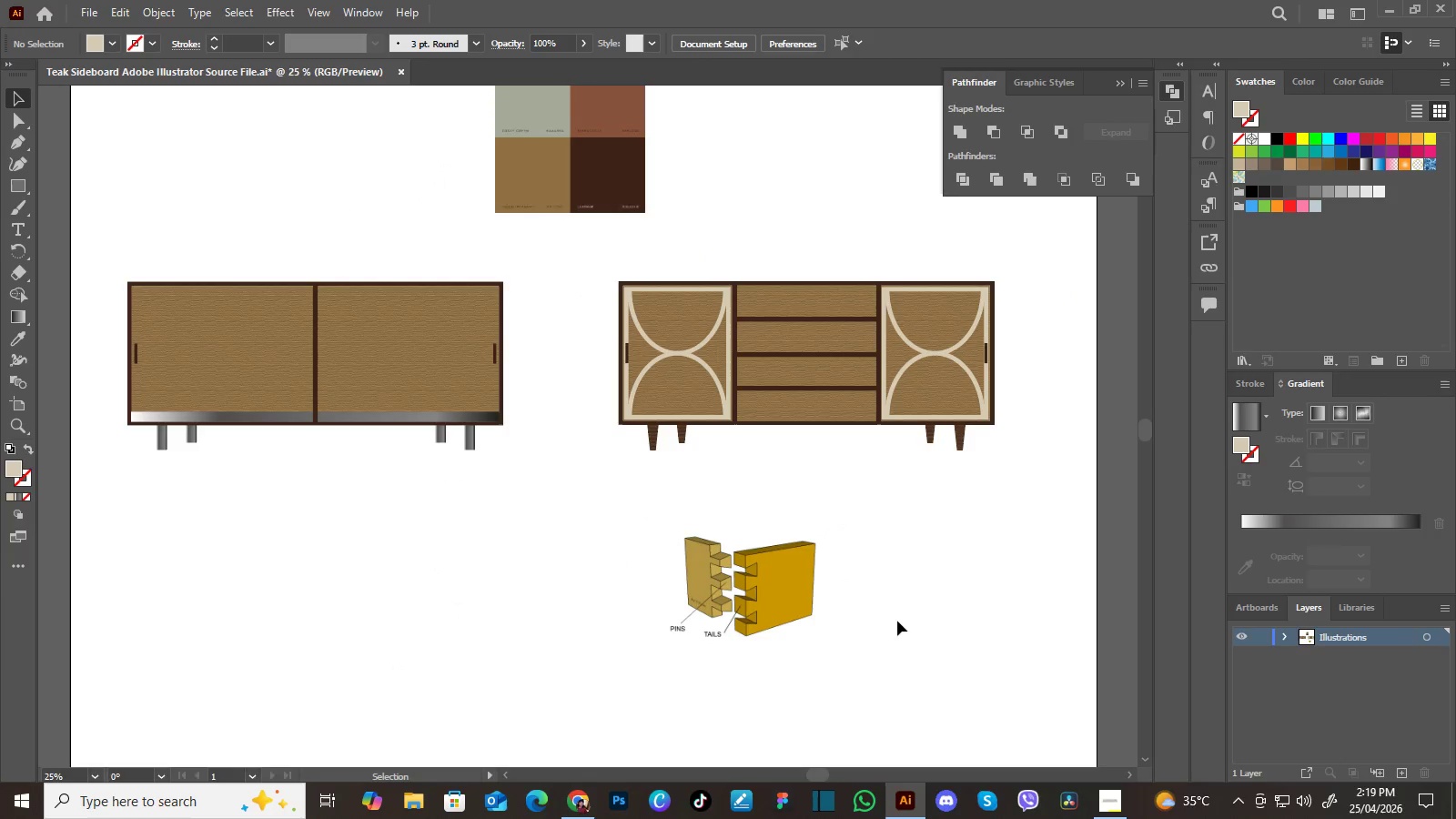 
hold_key(key=Space, duration=0.97)
 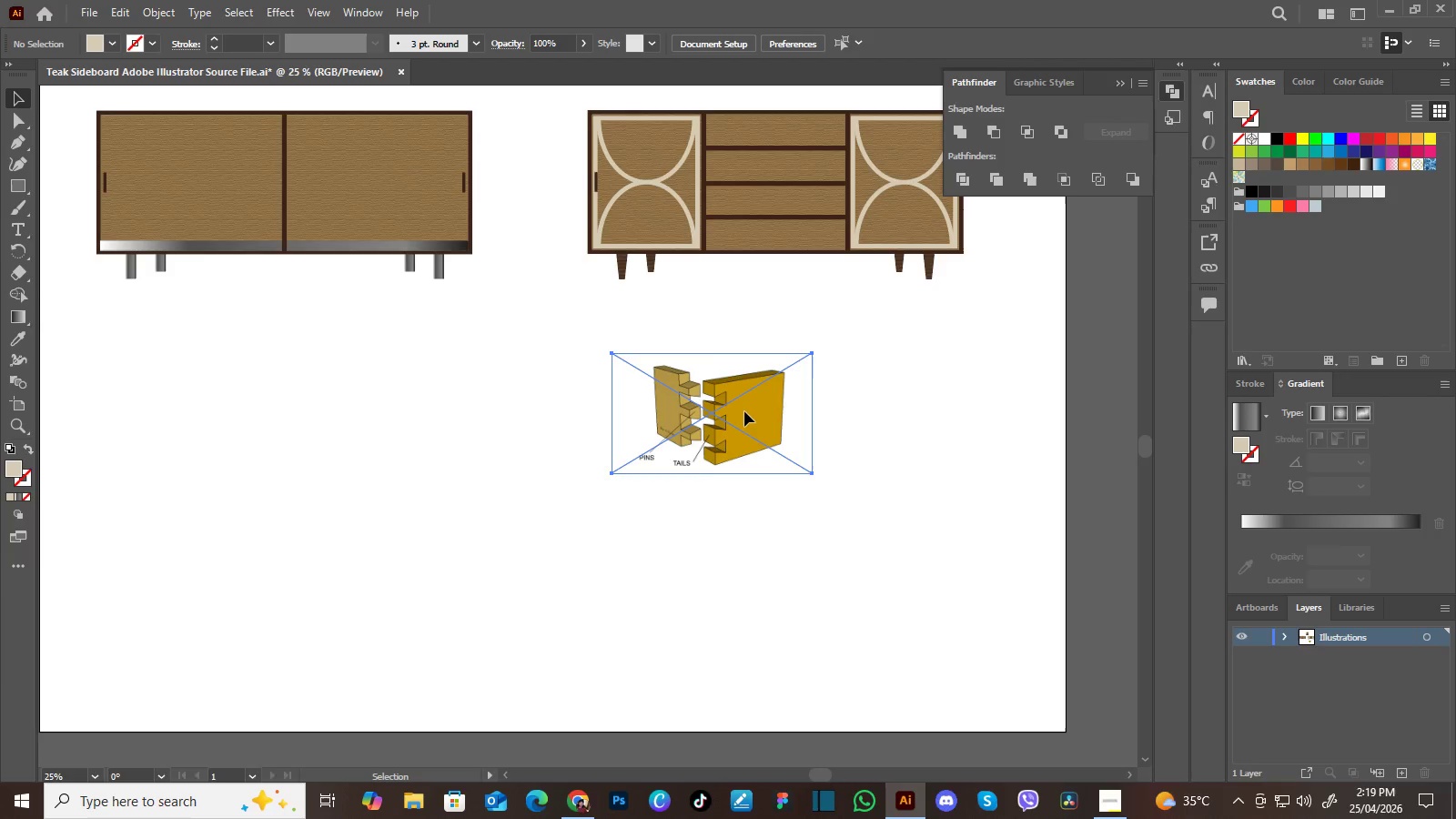 
left_click_drag(start_coordinate=[893, 623], to_coordinate=[864, 470])
 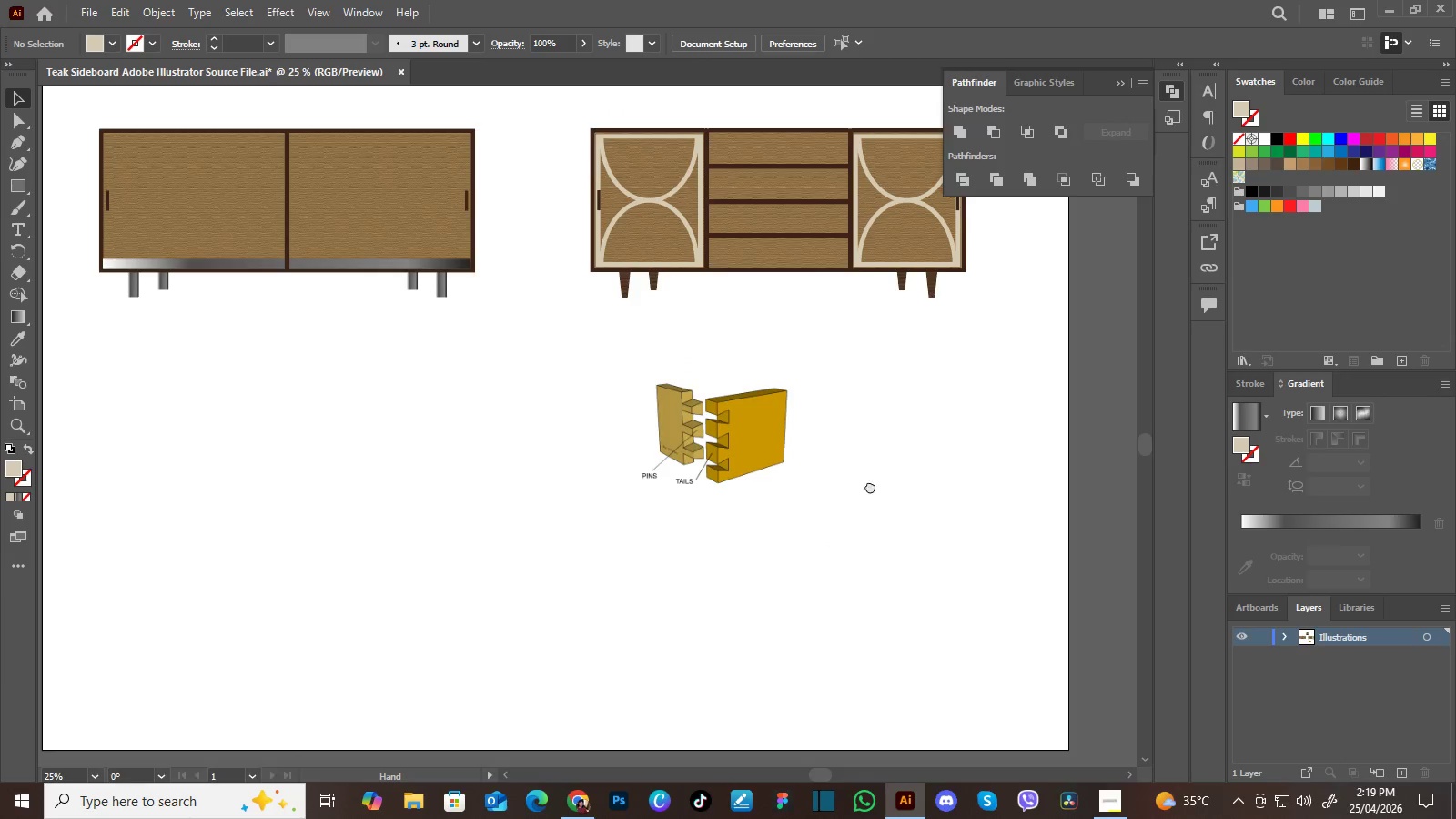 
left_click_drag(start_coordinate=[871, 490], to_coordinate=[868, 472])
 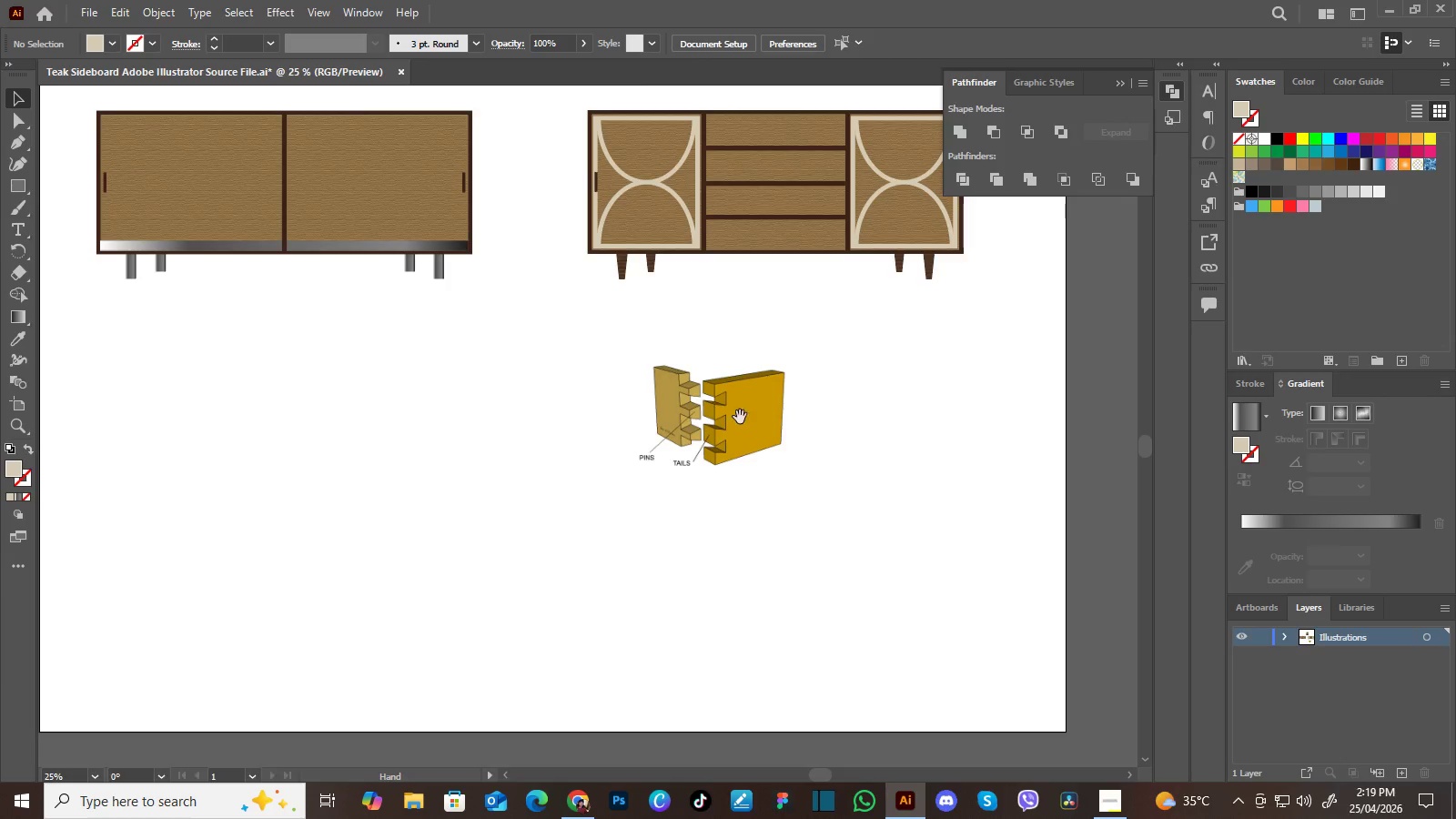 
hold_key(key=Space, duration=6.49)
 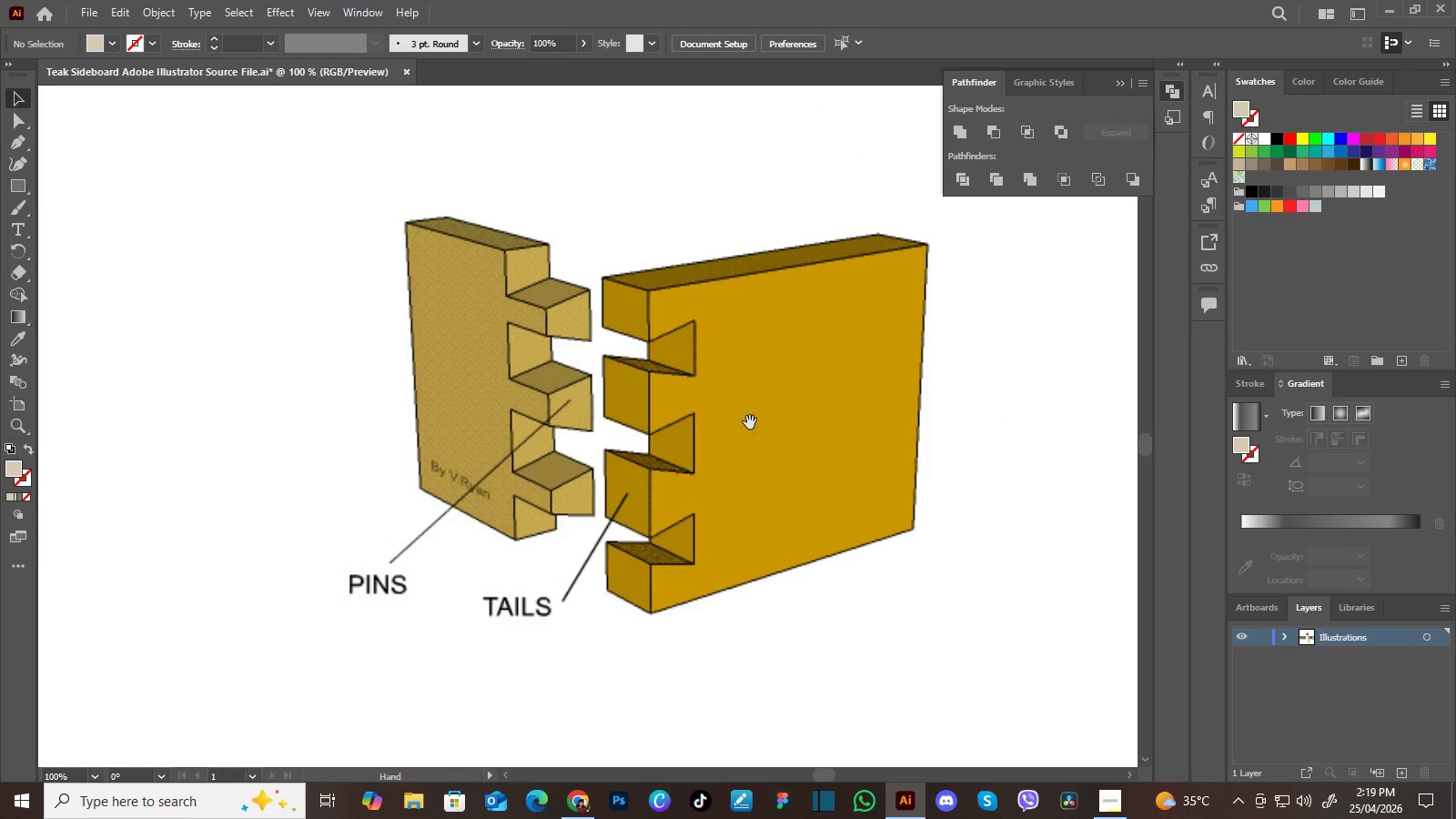 
left_click([744, 411])
 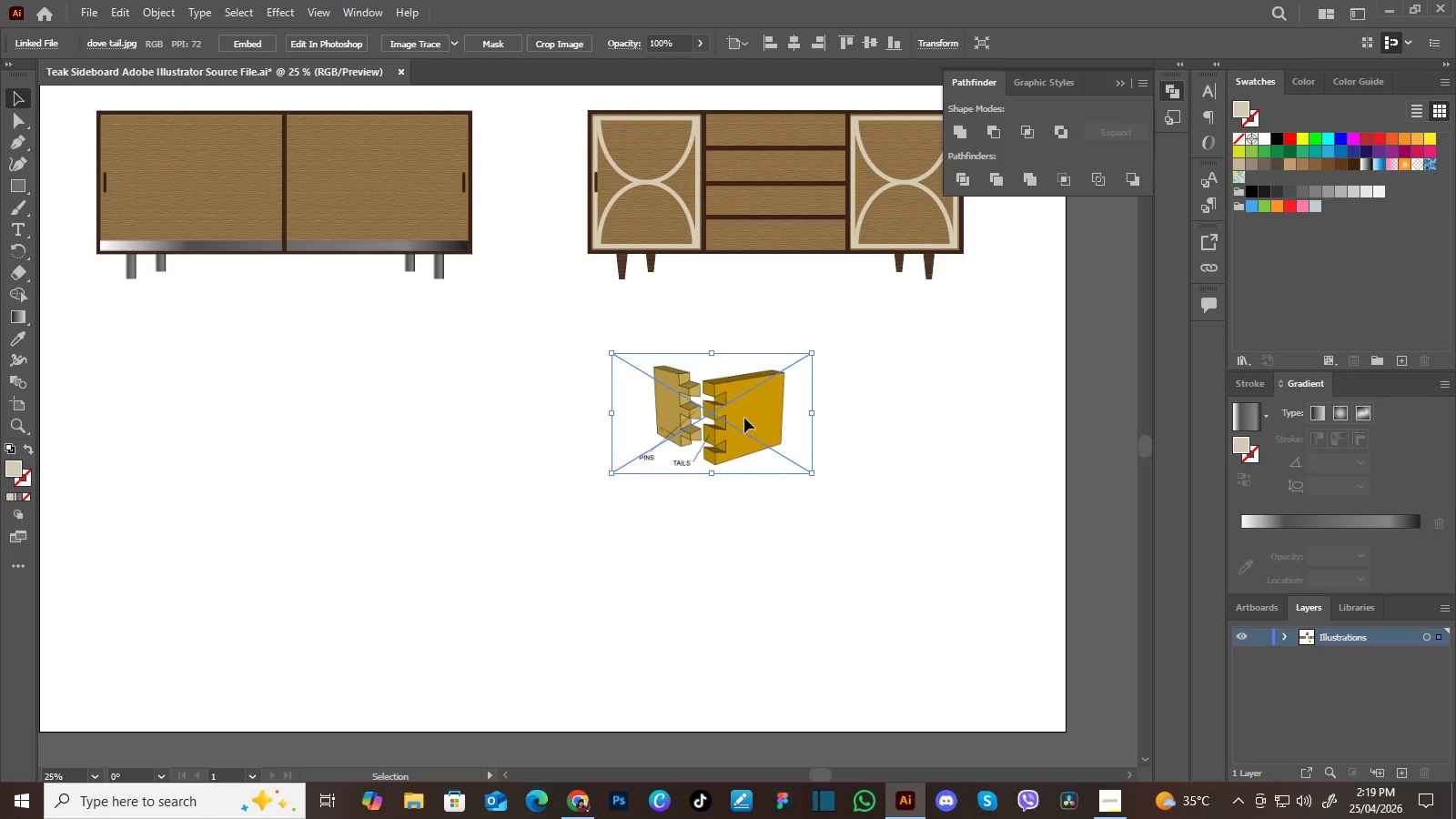 
left_click_drag(start_coordinate=[744, 418], to_coordinate=[673, 411])
 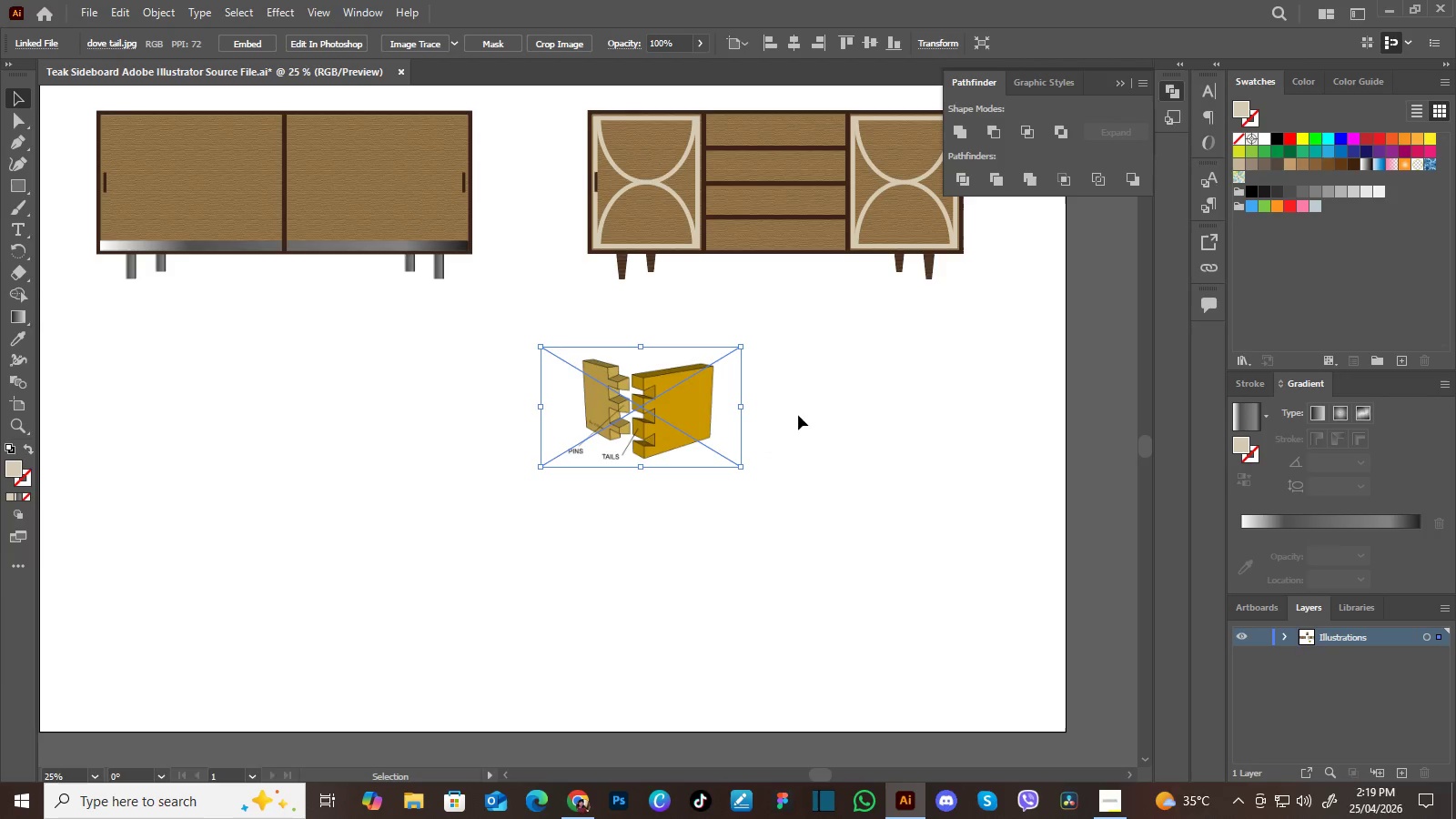 
left_click([799, 415])
 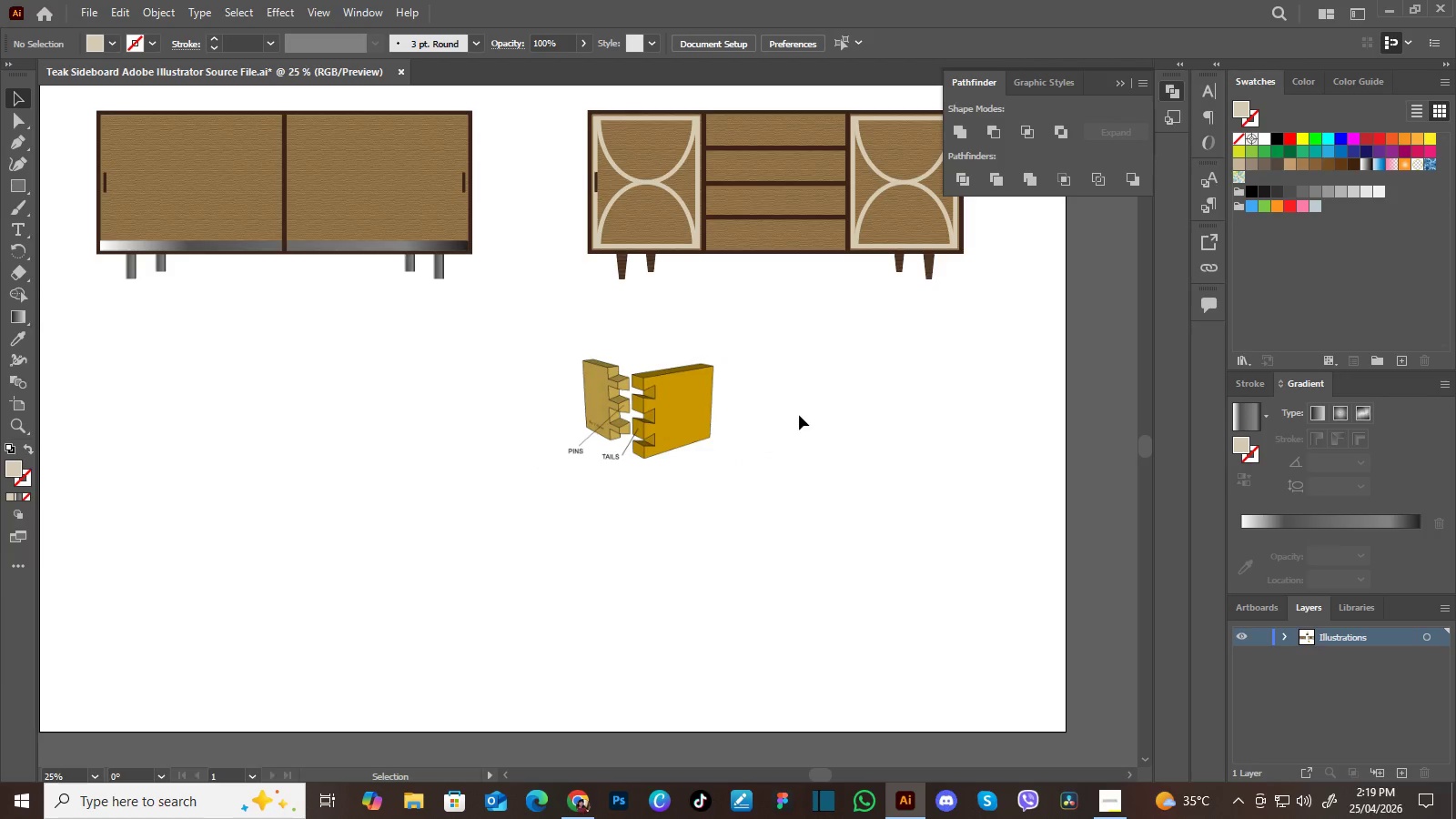 
key(Control+Equal)
 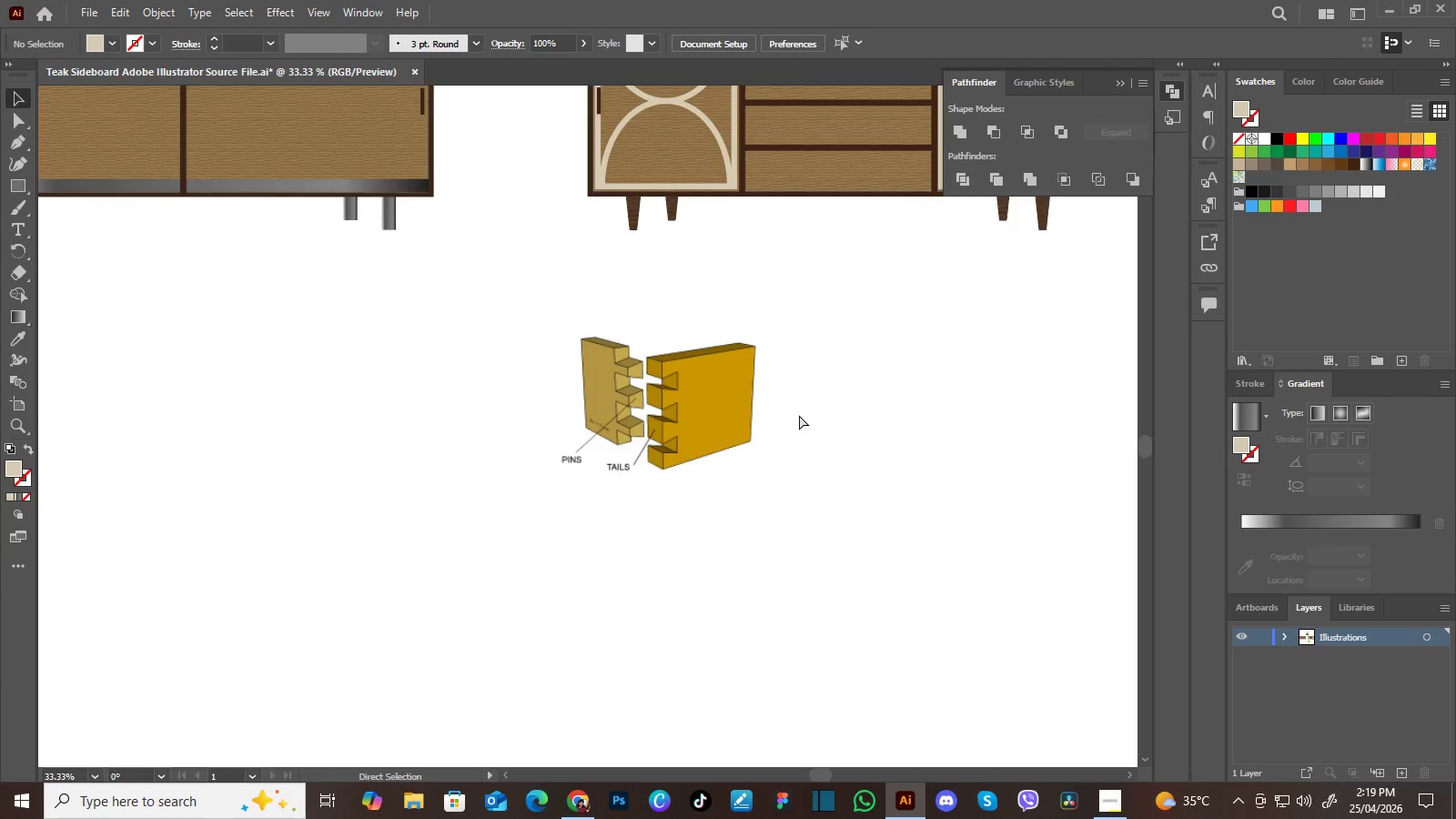 
key(Control+Equal)
 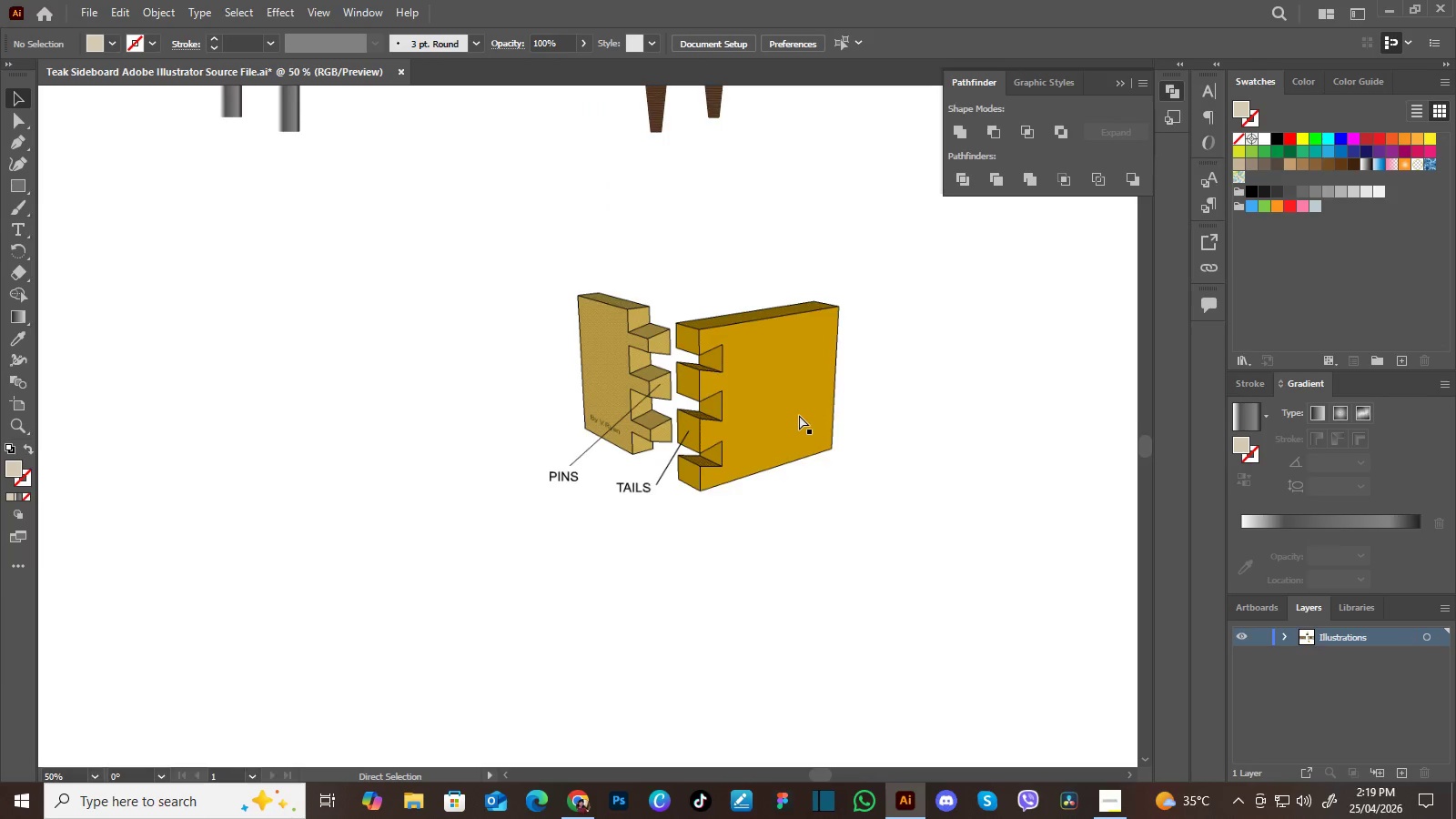 
key(Control+Equal)
 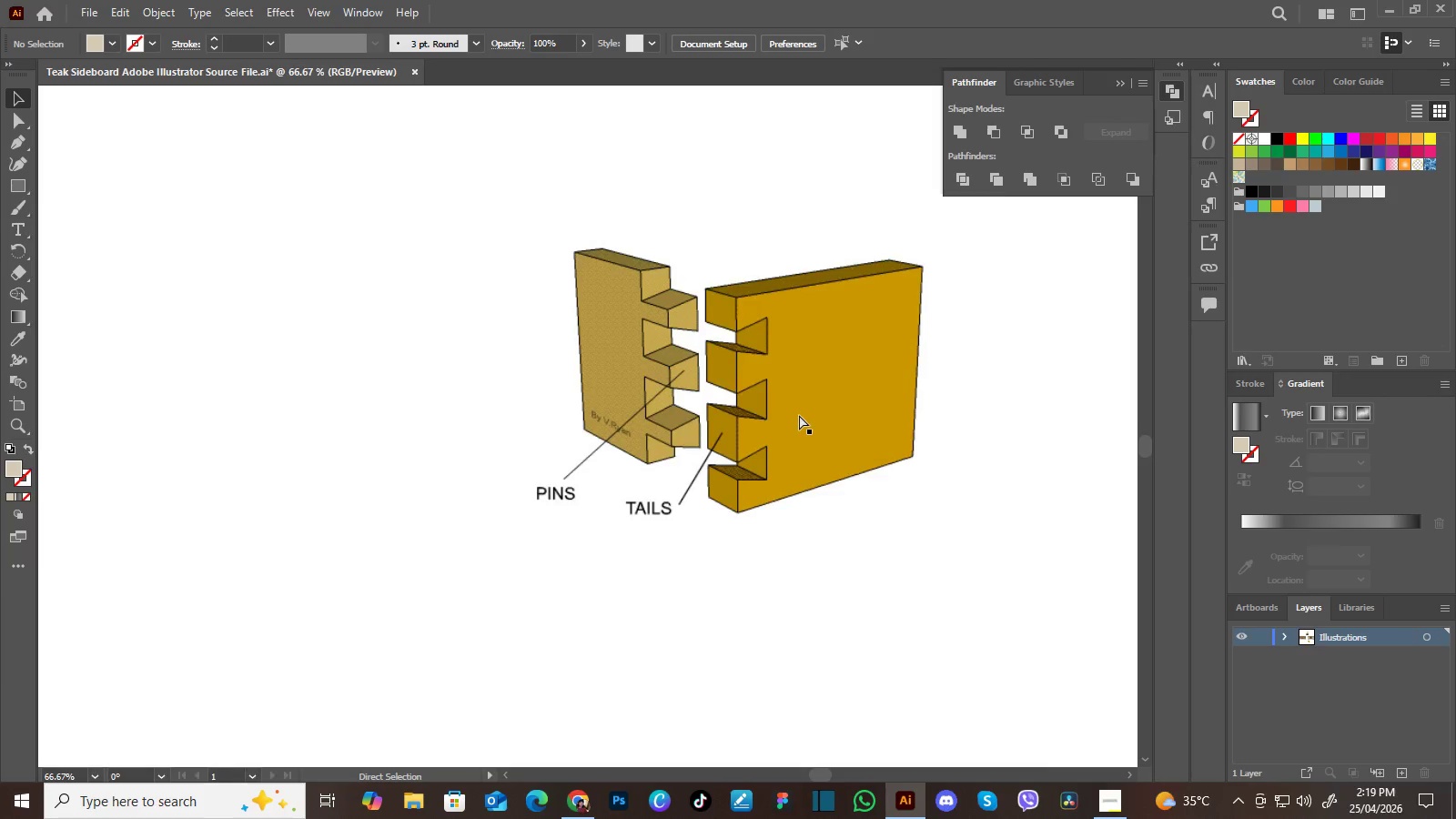 
key(Control+Equal)
 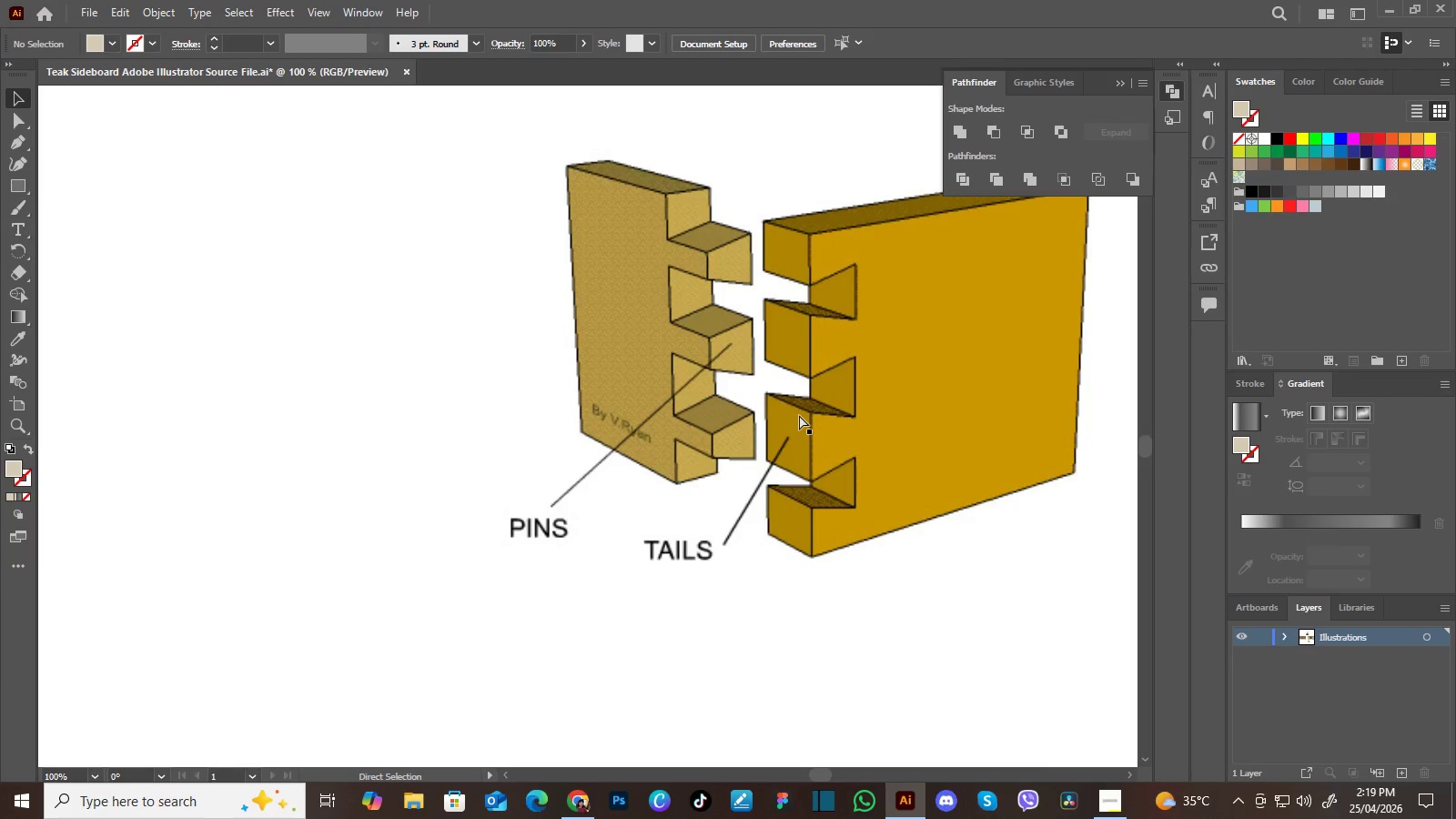 
key(Control+Equal)
 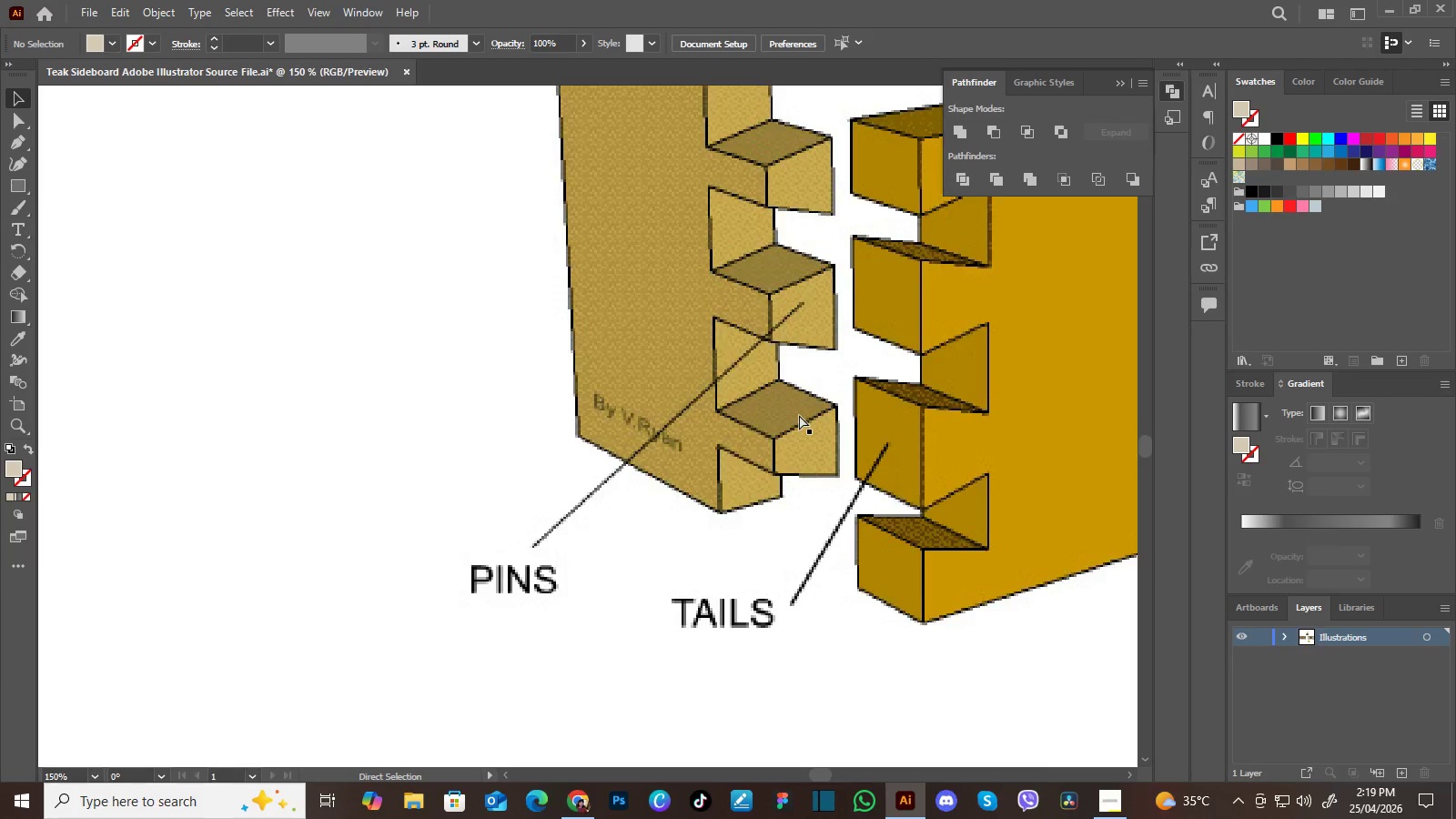 
key(Control+Minus)
 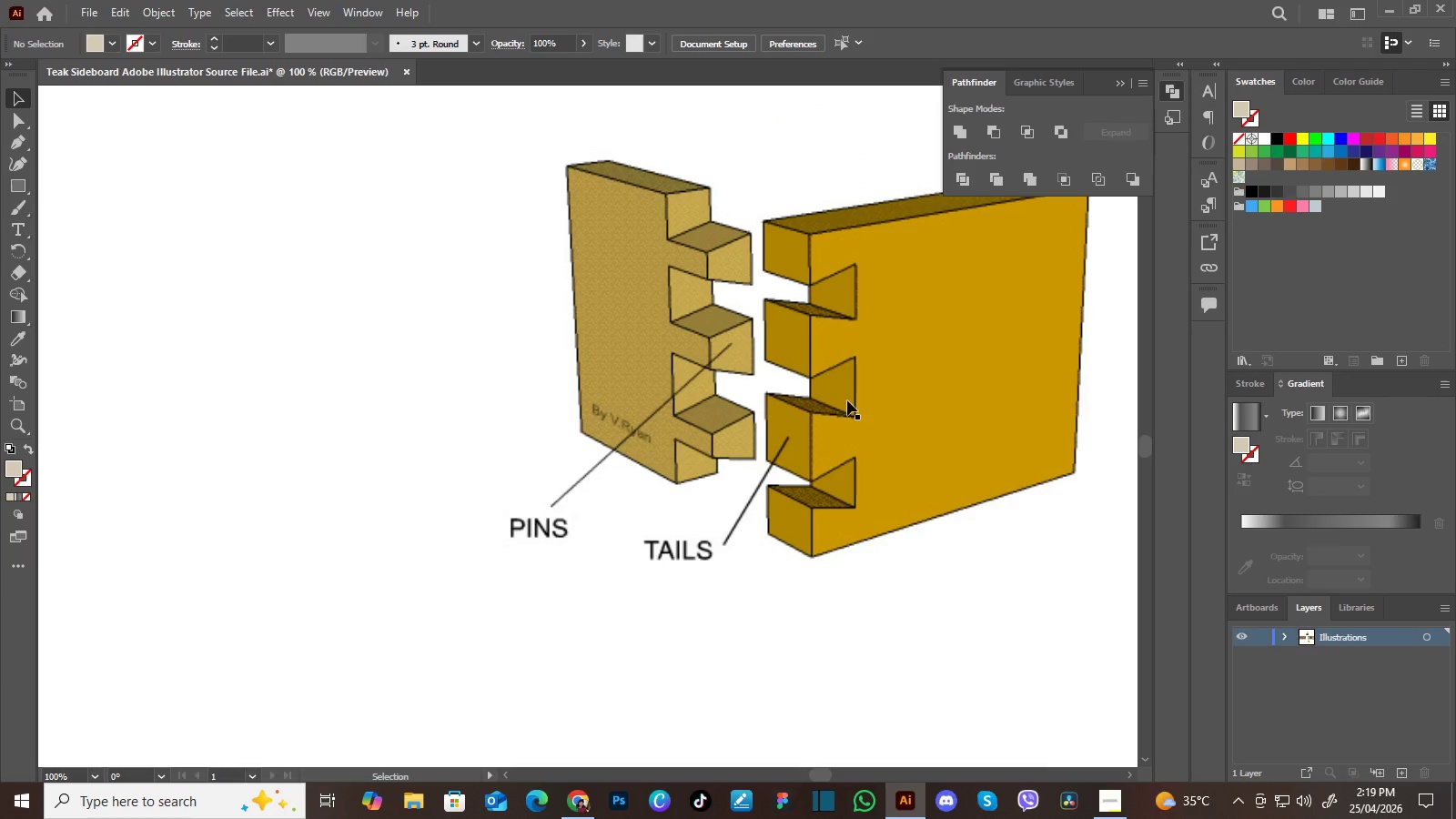 
hold_key(key=Space, duration=1.5)
 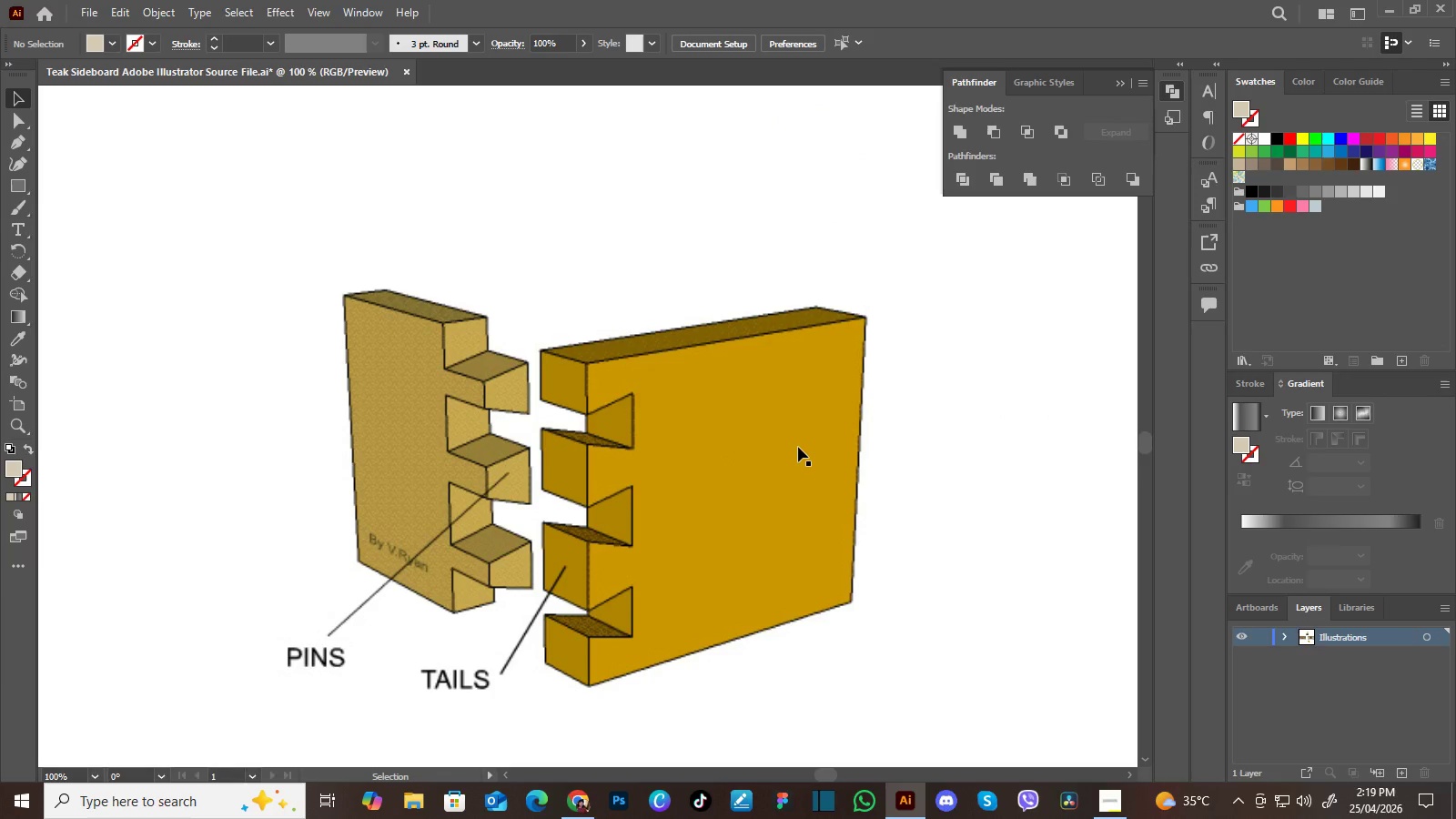 
left_click_drag(start_coordinate=[880, 396], to_coordinate=[719, 452])
 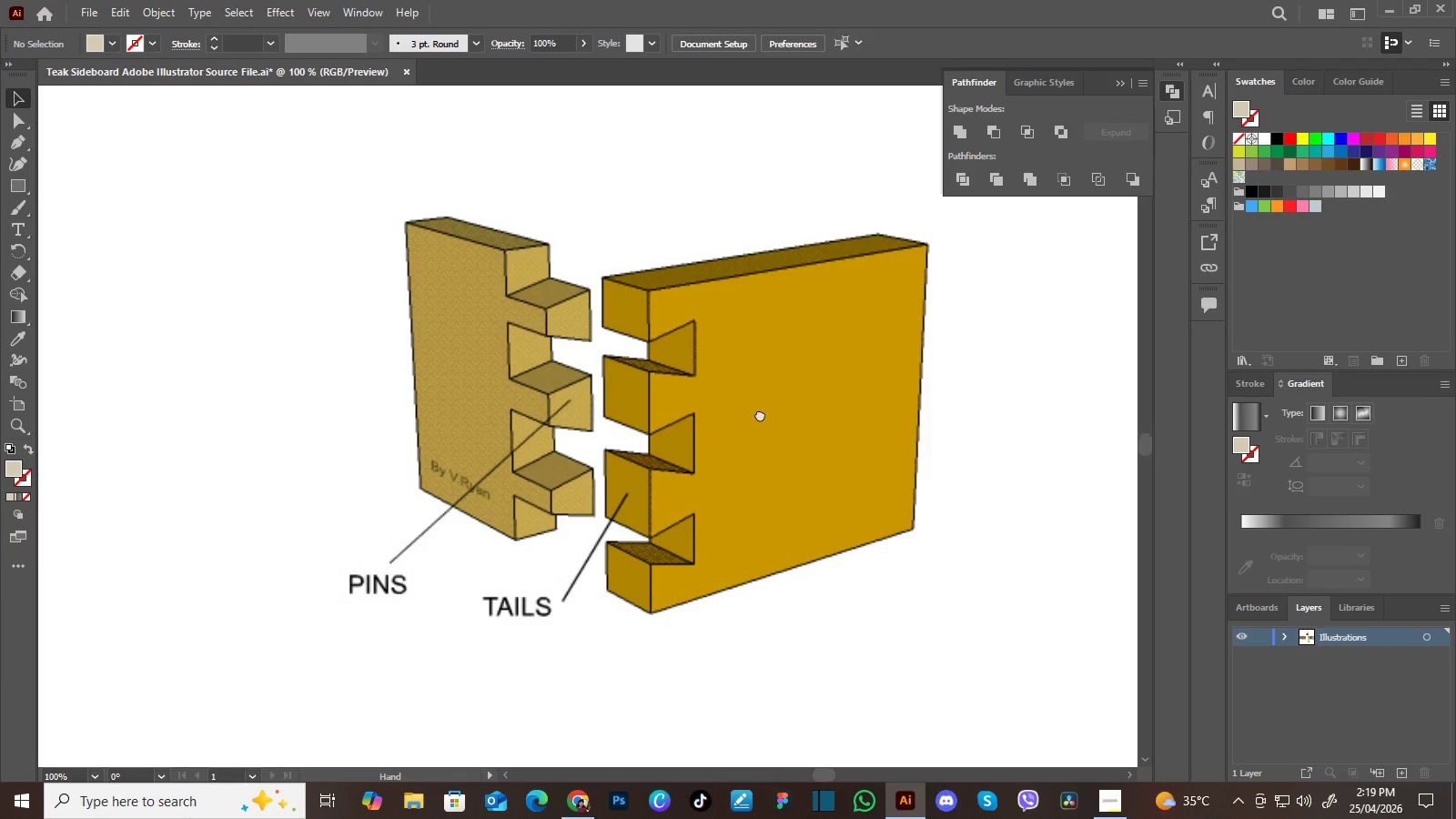 
left_click_drag(start_coordinate=[760, 414], to_coordinate=[718, 453])
 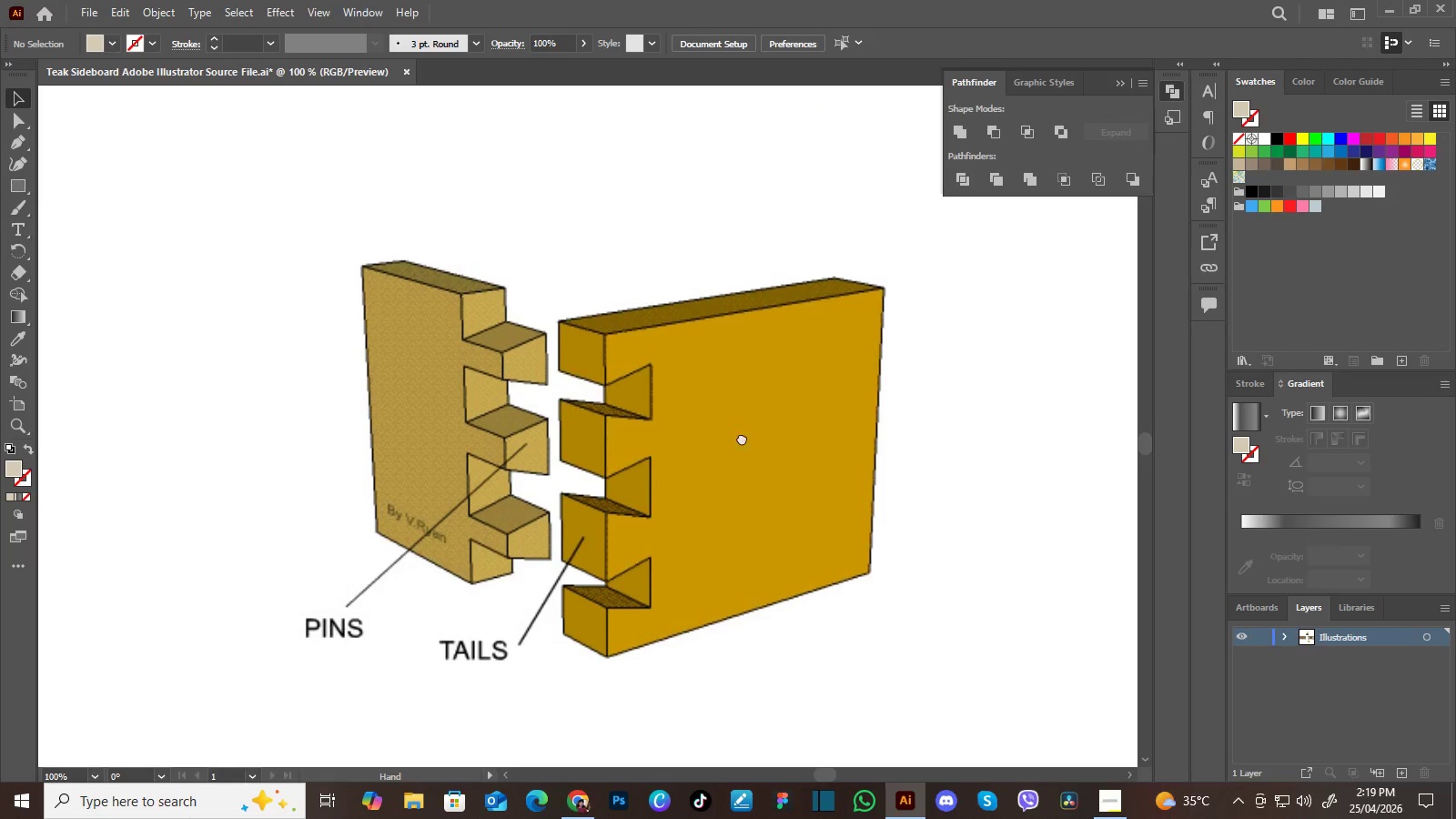 
left_click_drag(start_coordinate=[747, 427], to_coordinate=[727, 461])
 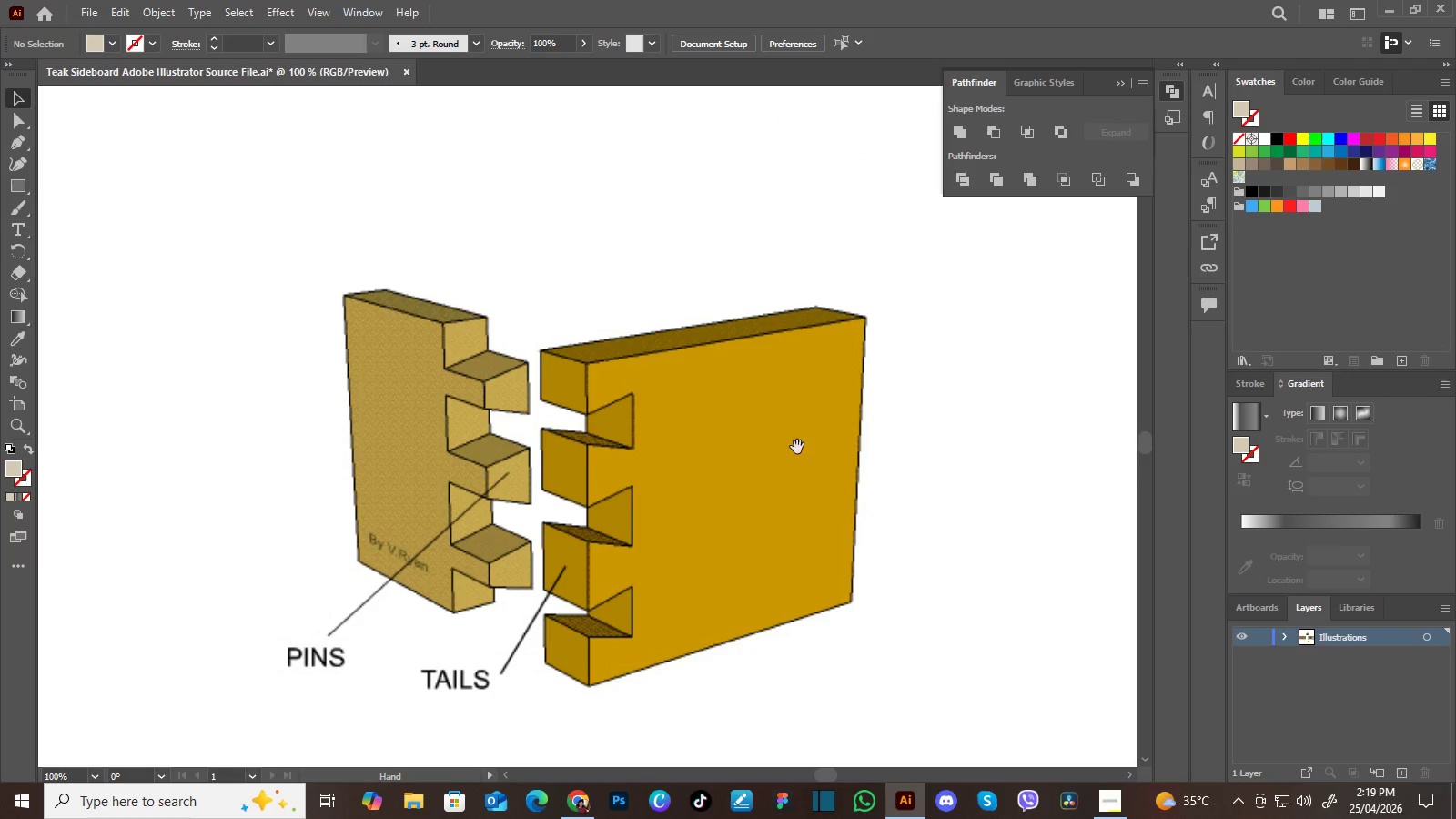 
key(P)
 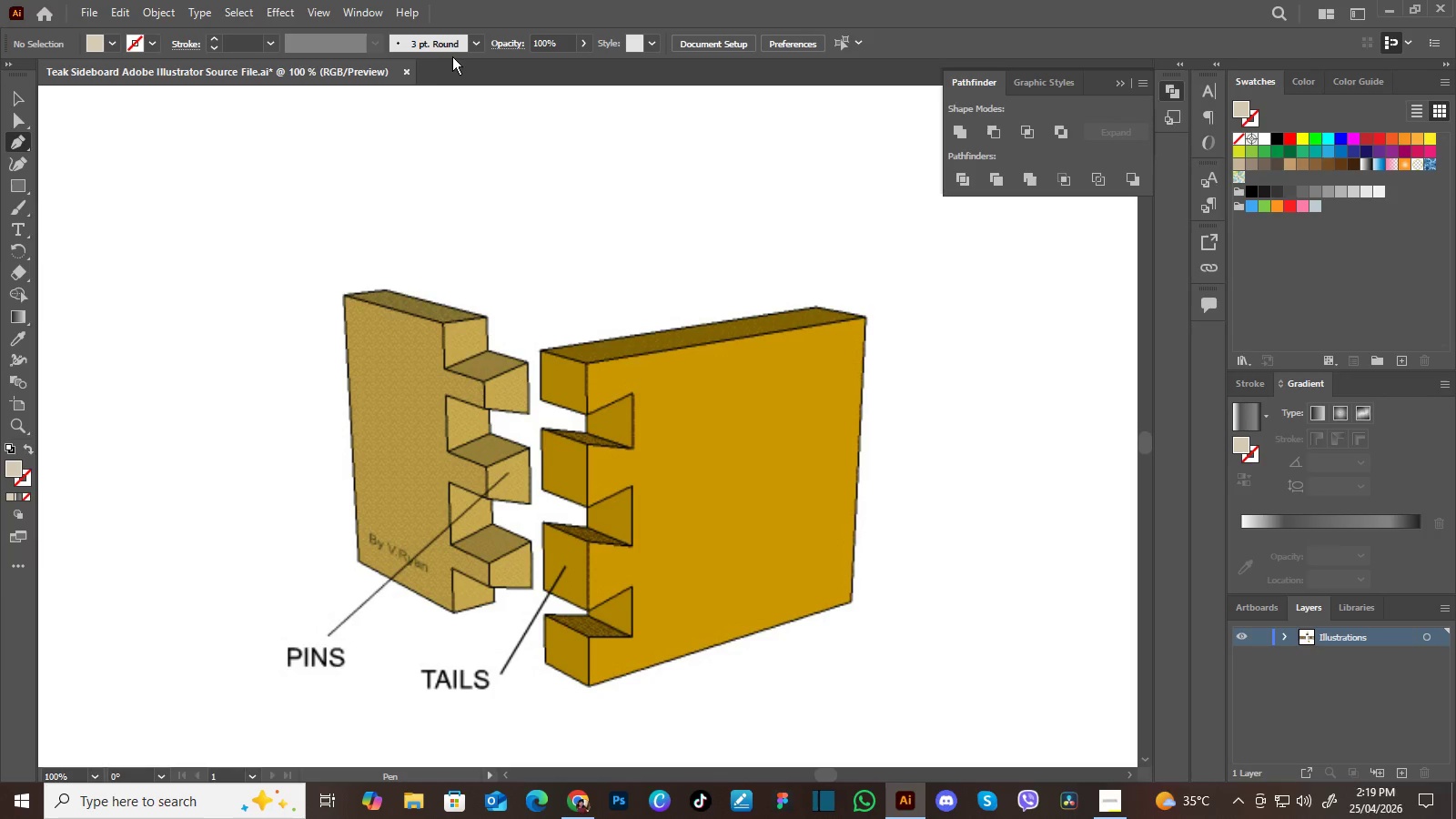 
left_click([476, 42])
 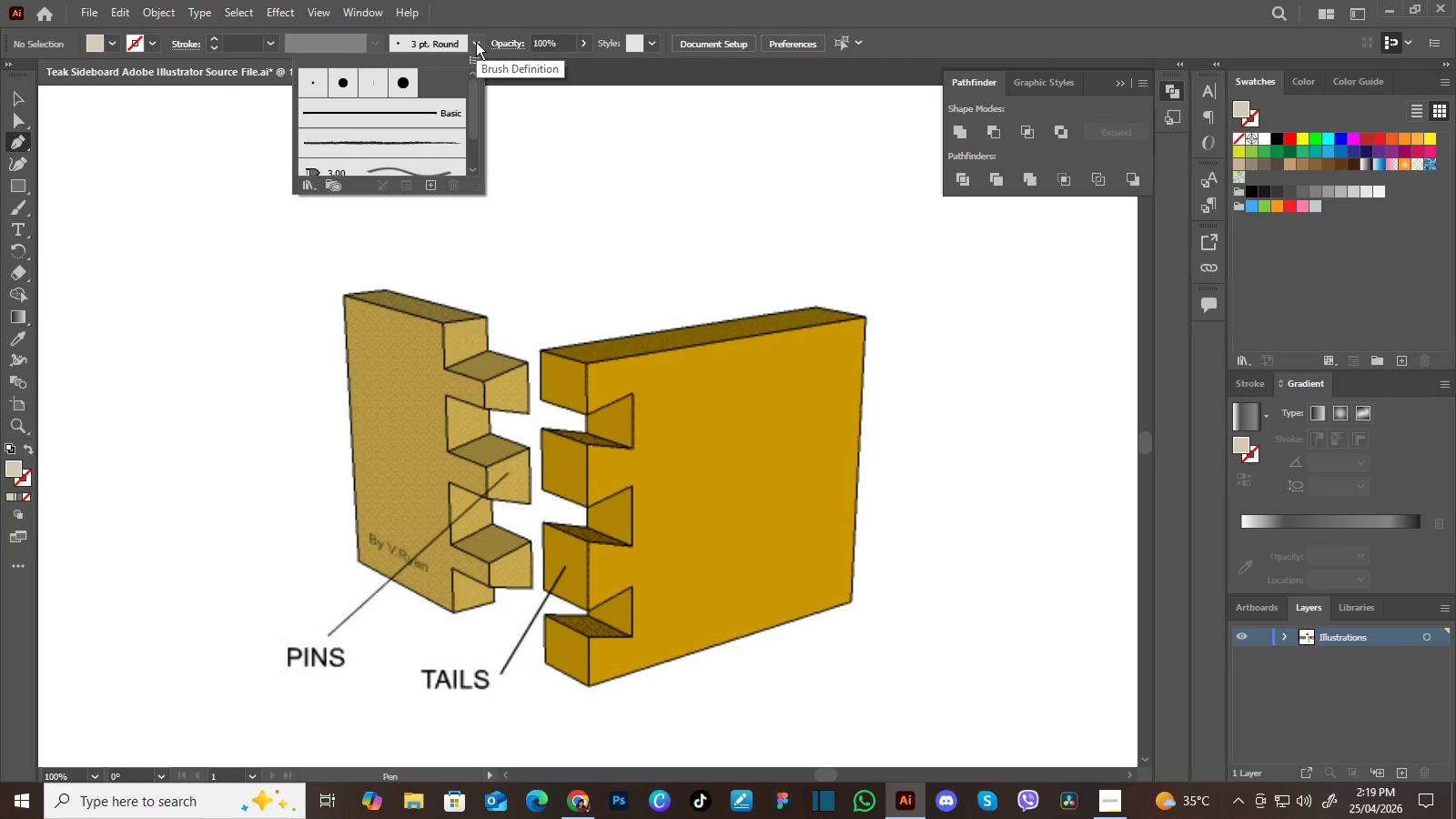 
left_click([476, 42])
 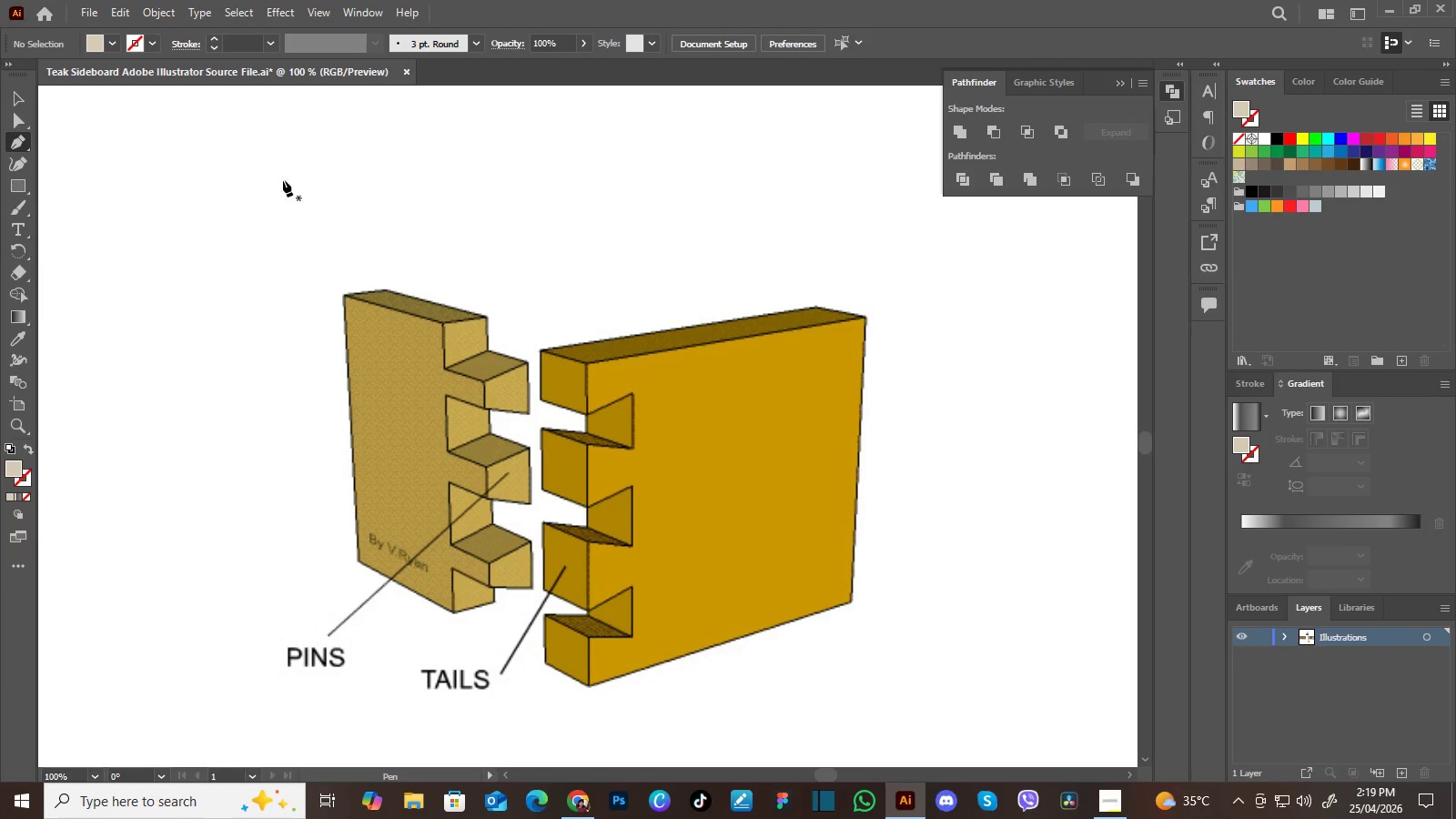 
left_click([283, 183])
 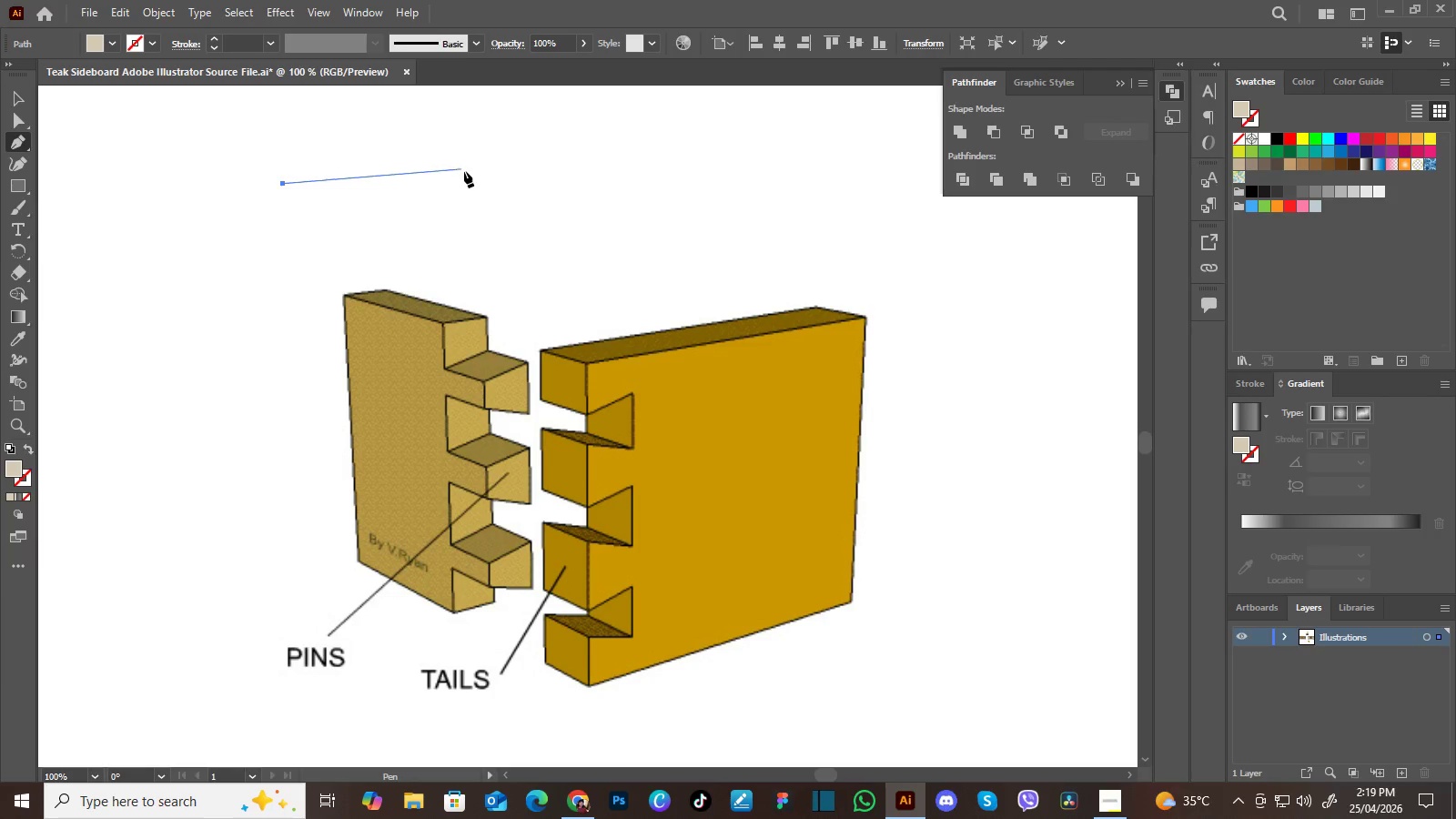 
left_click([465, 172])
 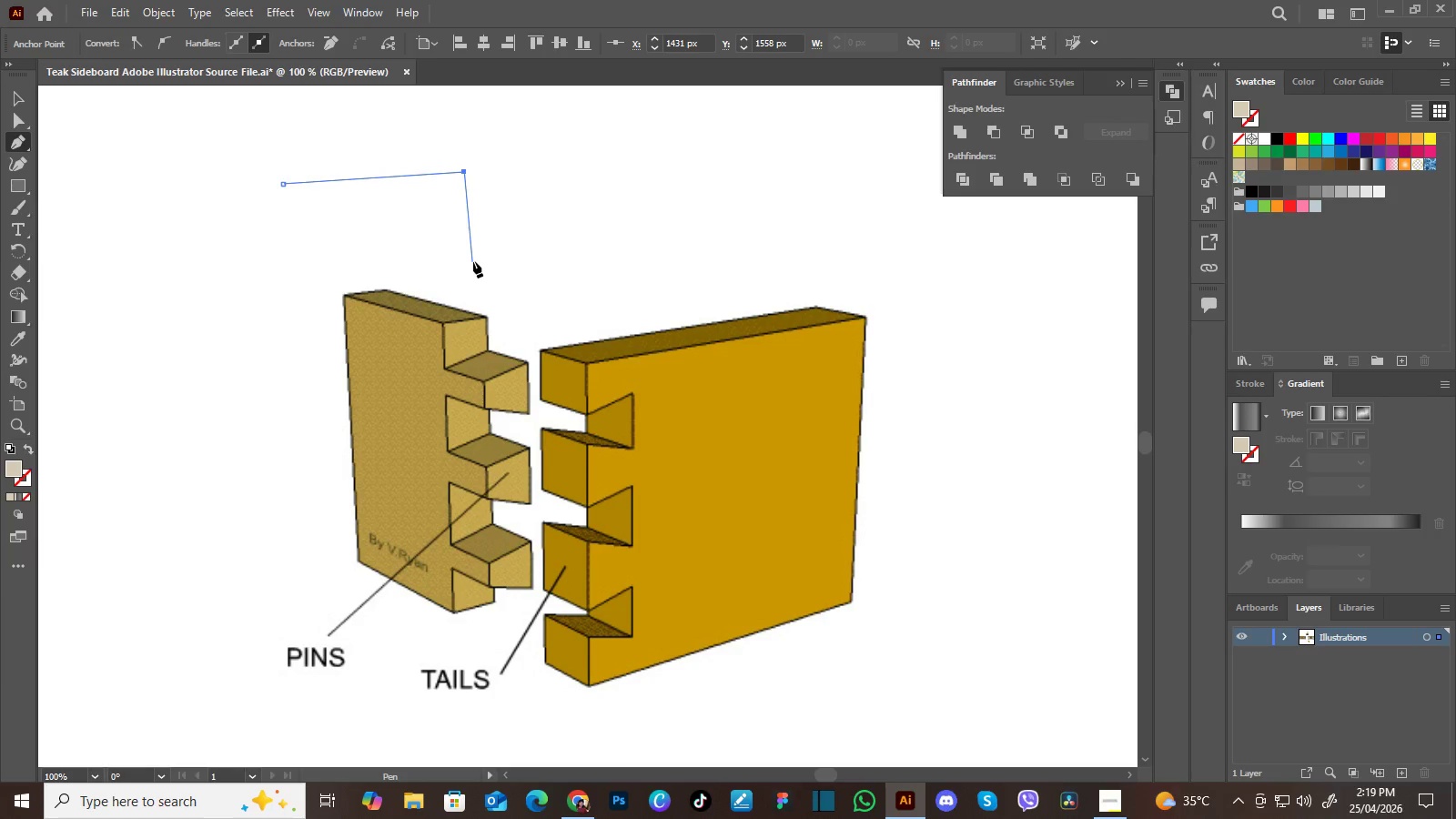 
key(Control+Z)
 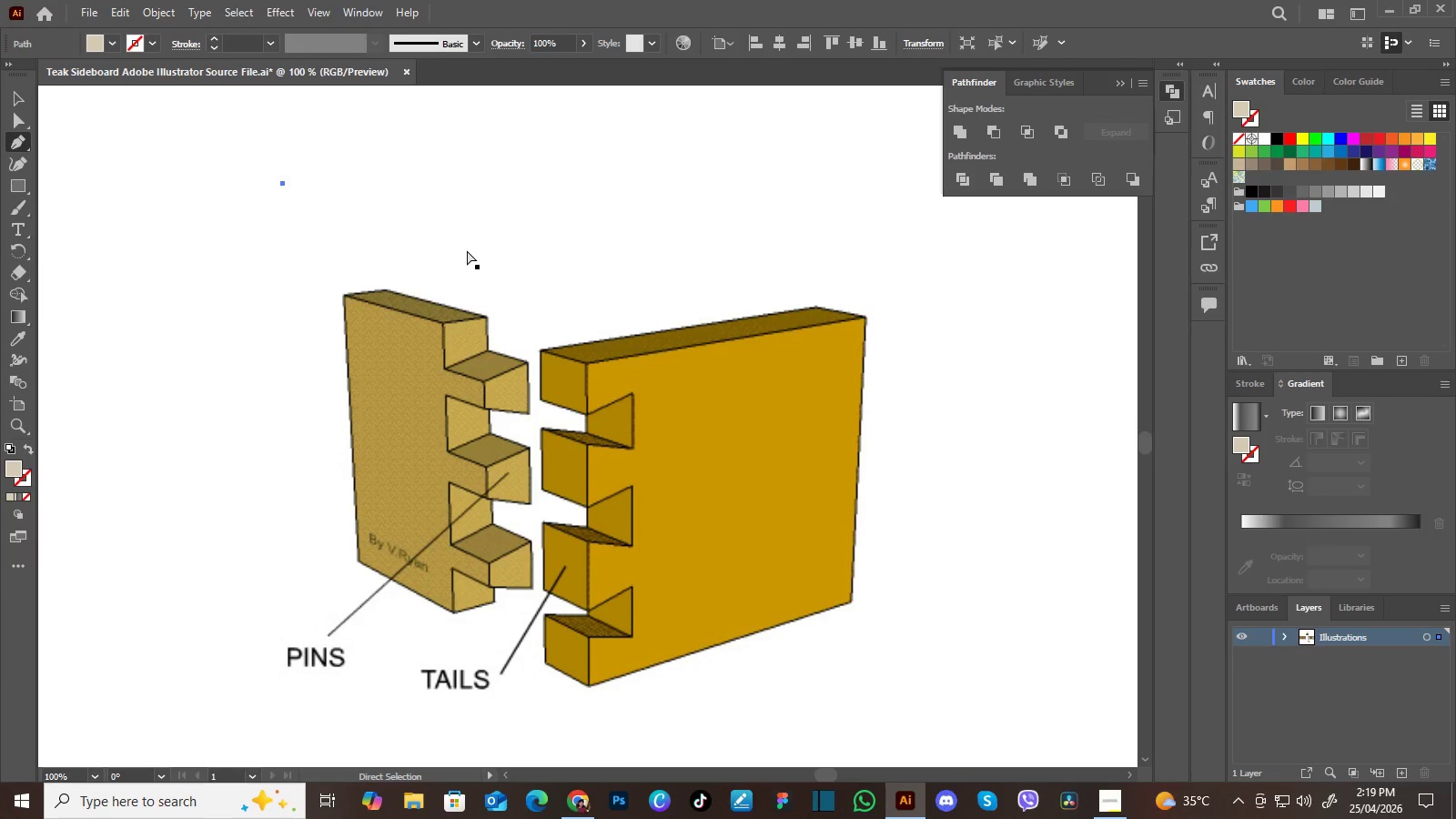 
key(Control+Z)
 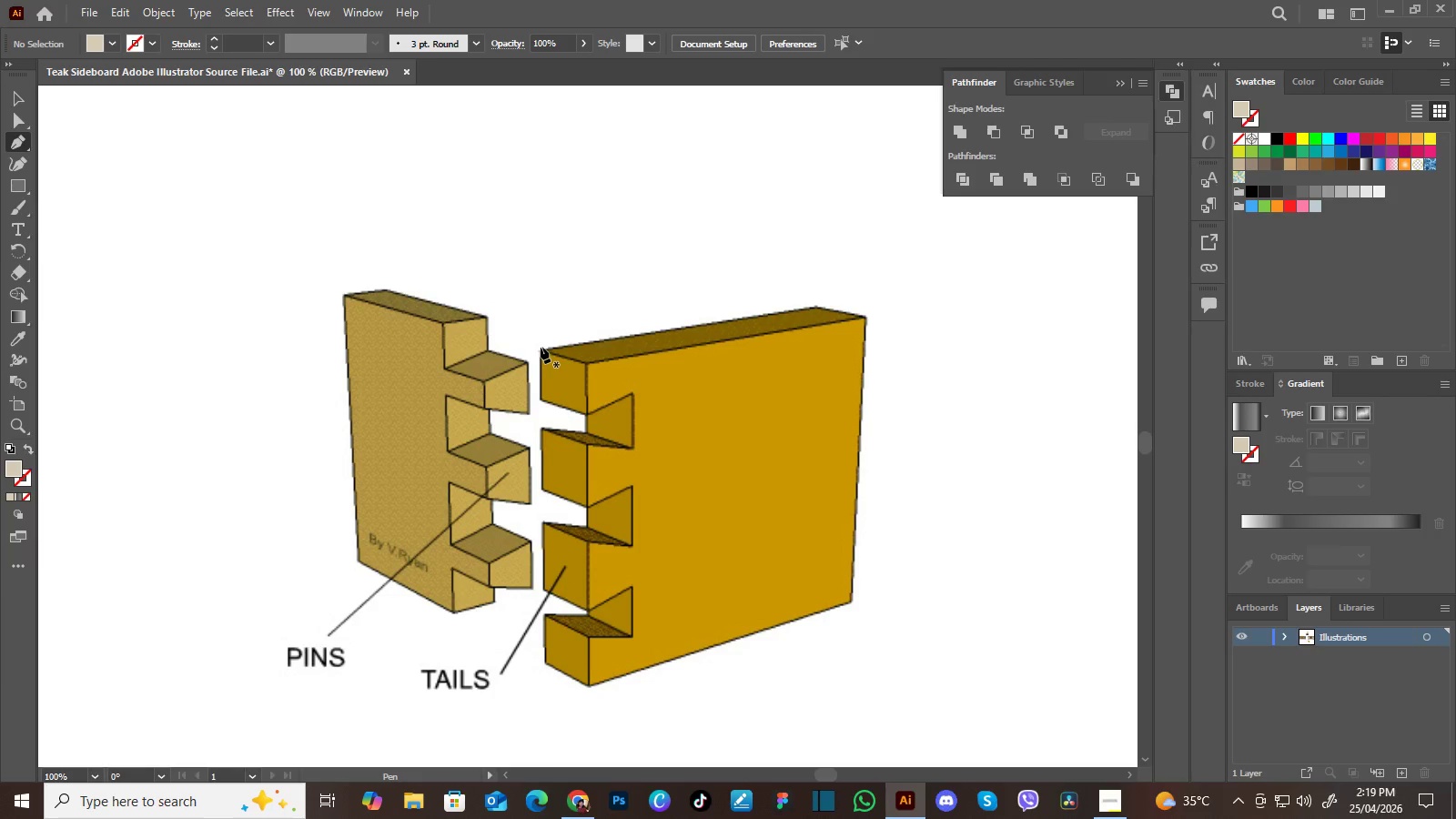 
wait(5.78)
 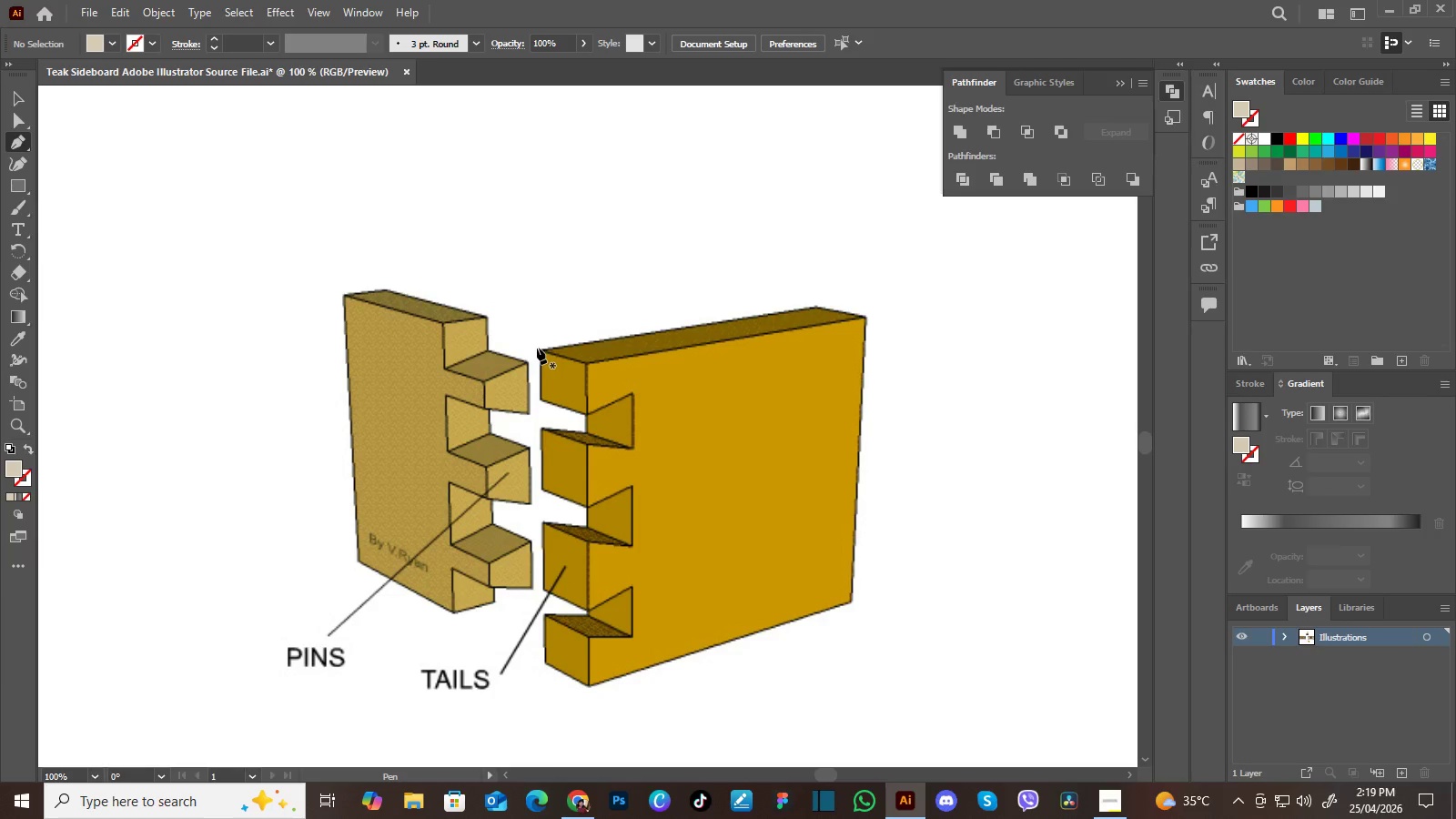 
left_click([541, 348])
 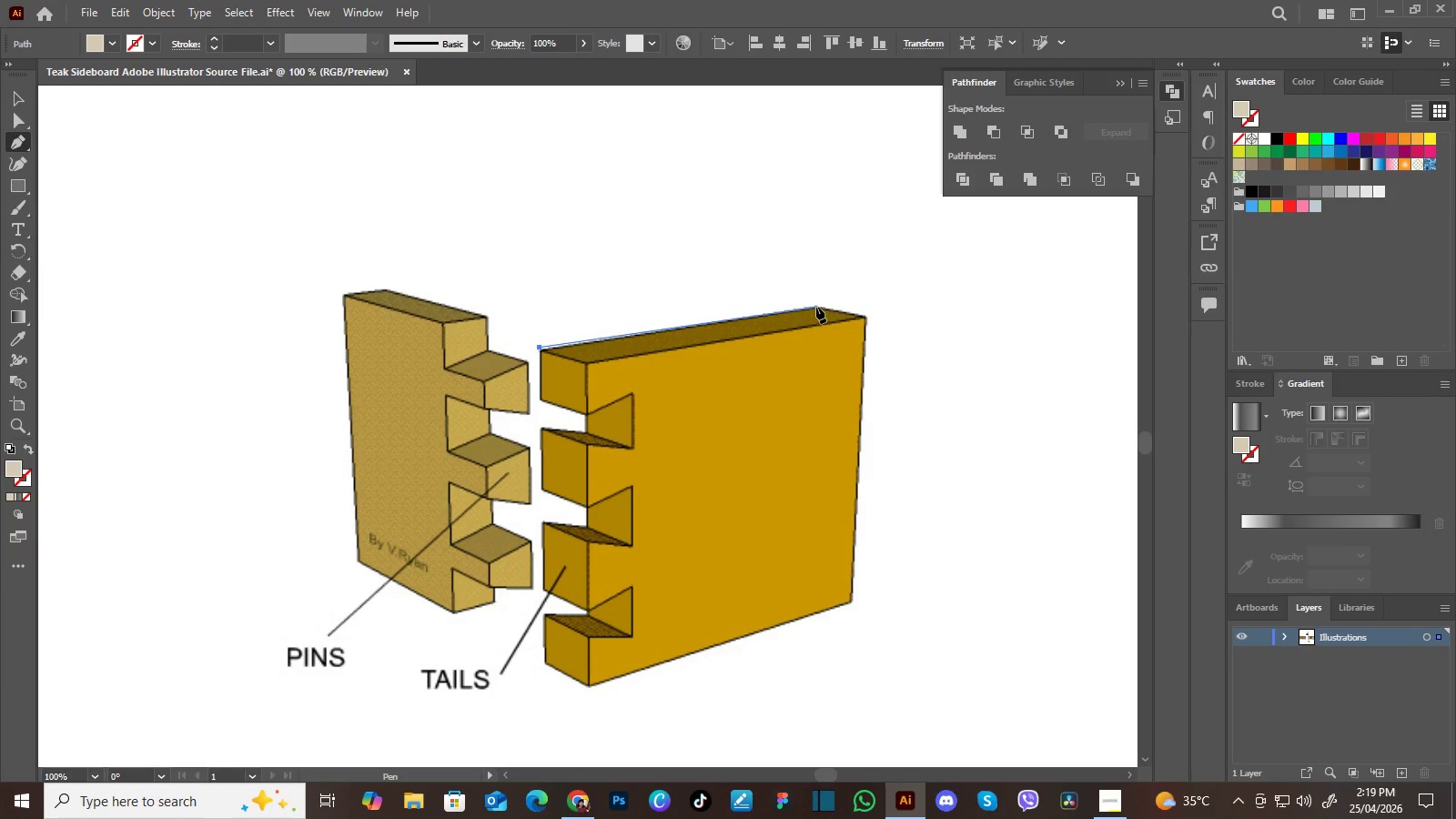 
key(Control+Z)
 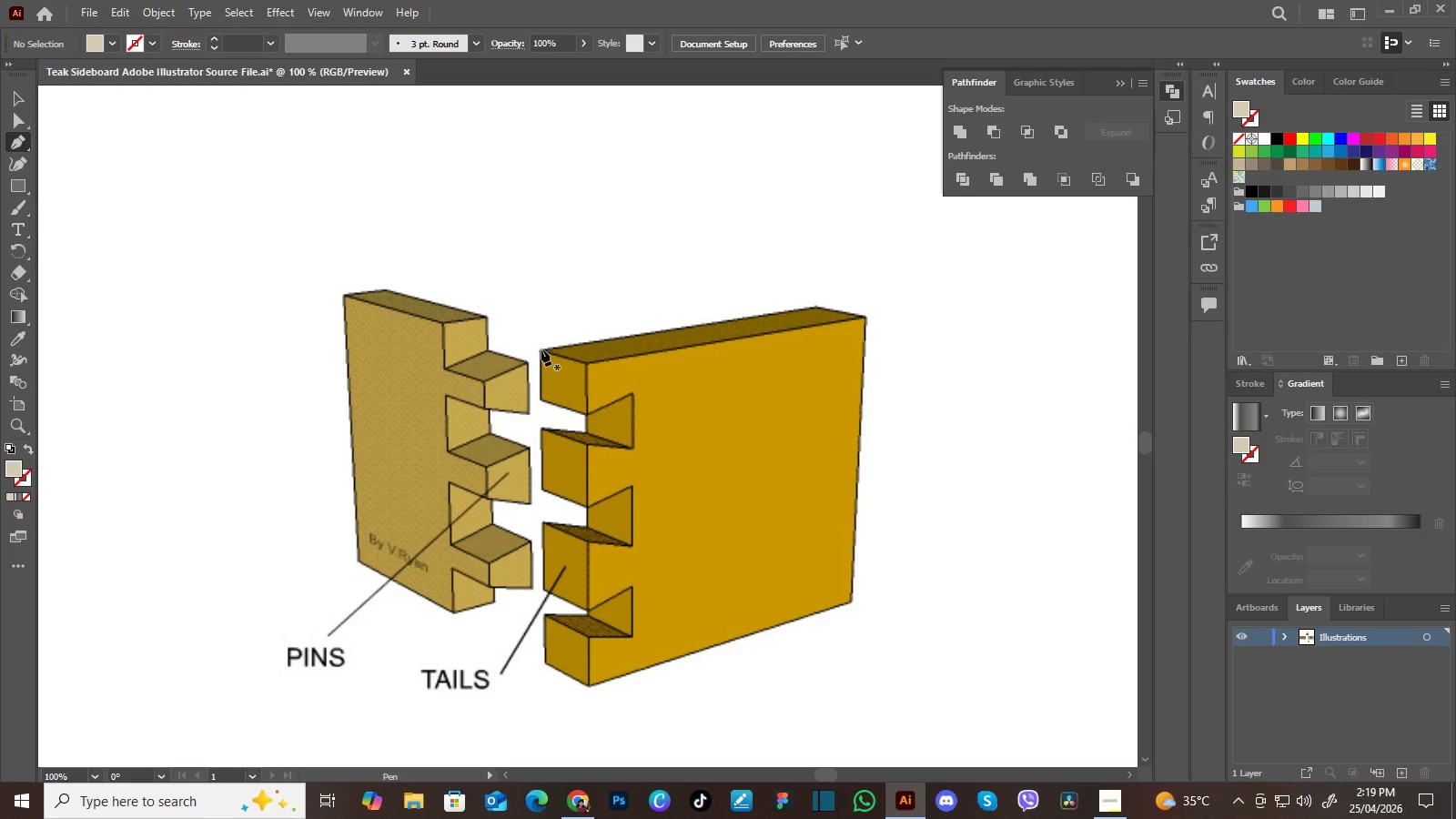 
left_click([541, 349])
 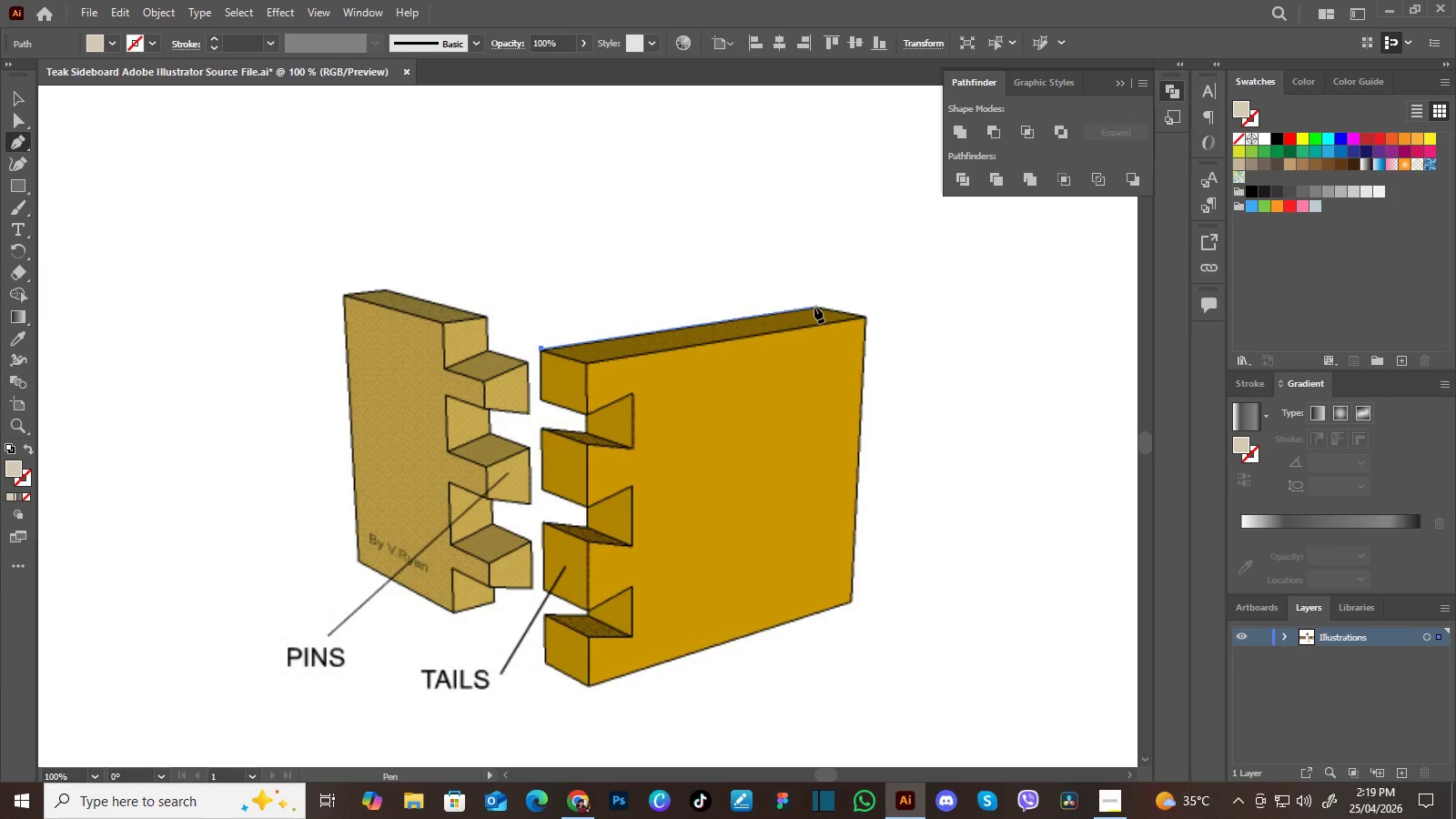 
left_click([814, 307])
 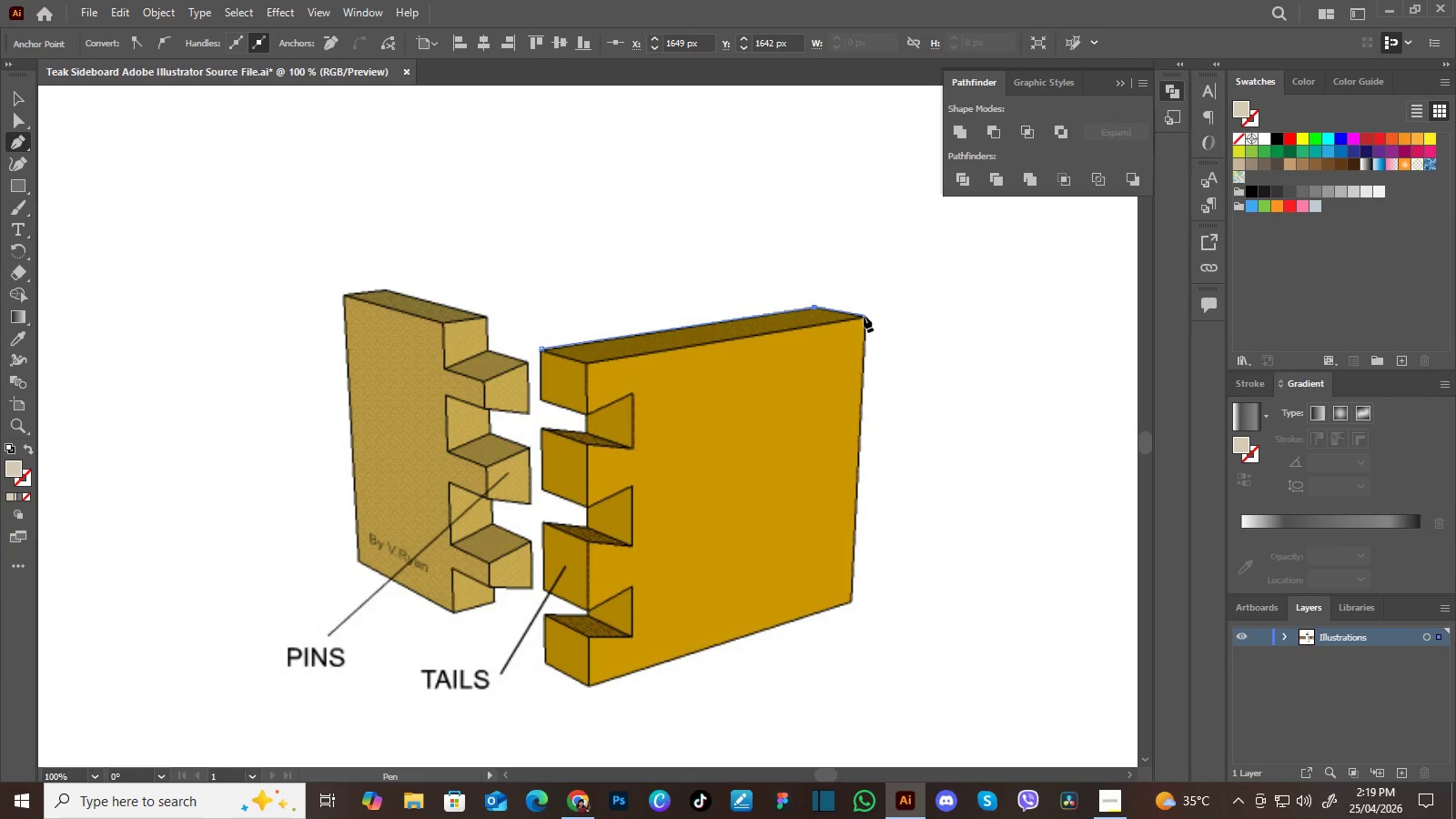 
left_click([864, 316])
 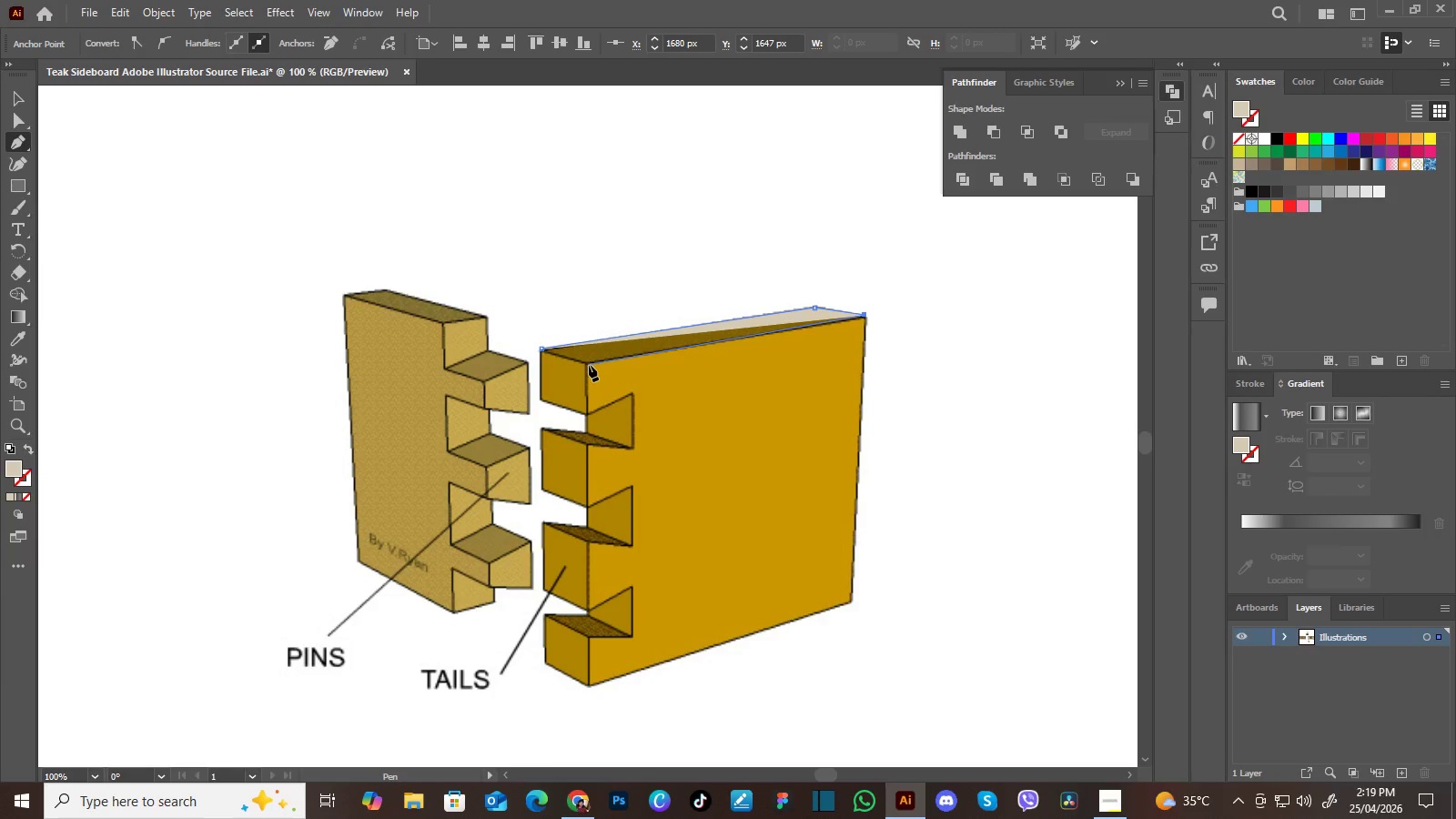 
wait(5.72)
 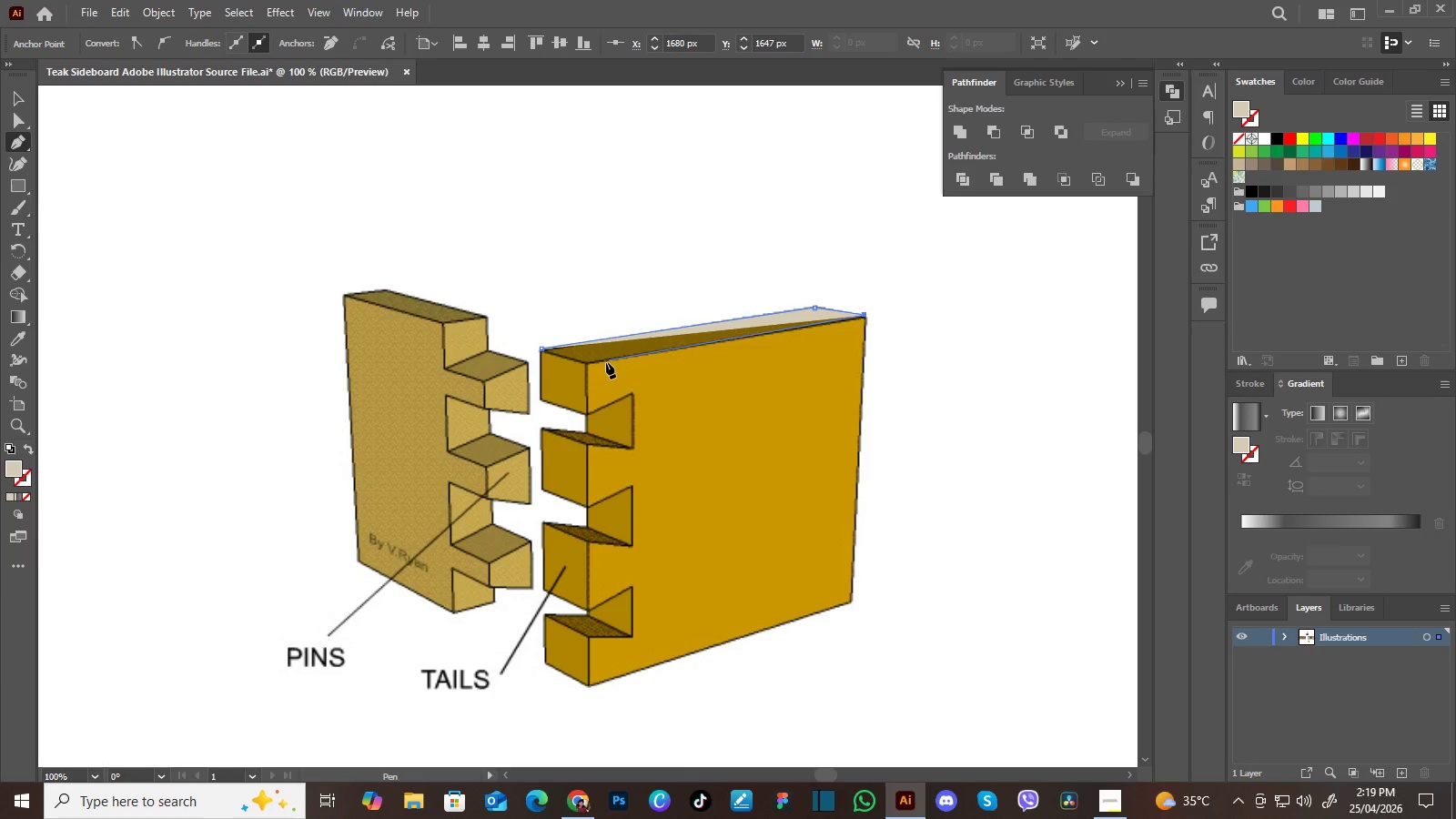 
left_click([587, 364])
 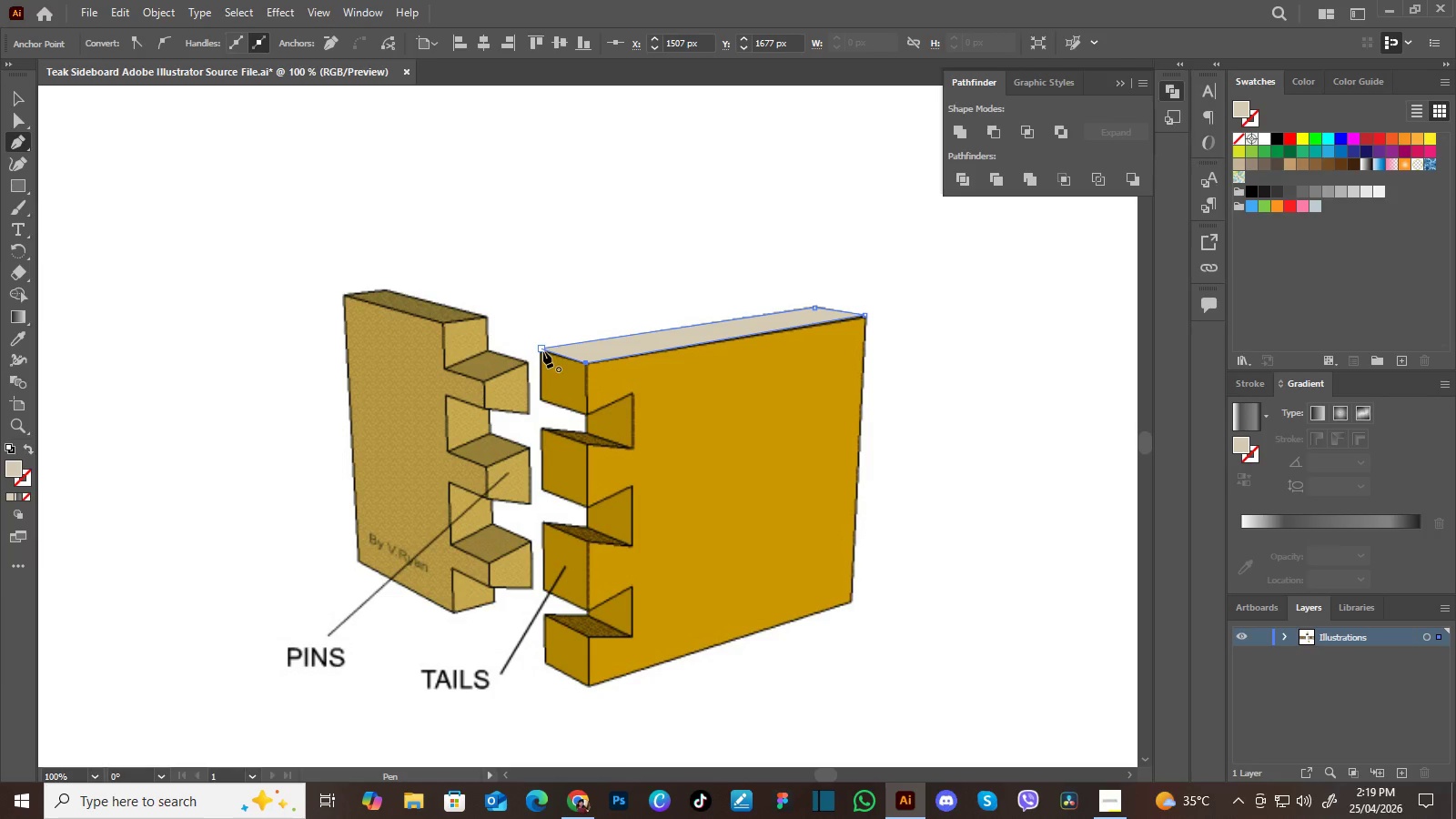 
left_click([541, 349])
 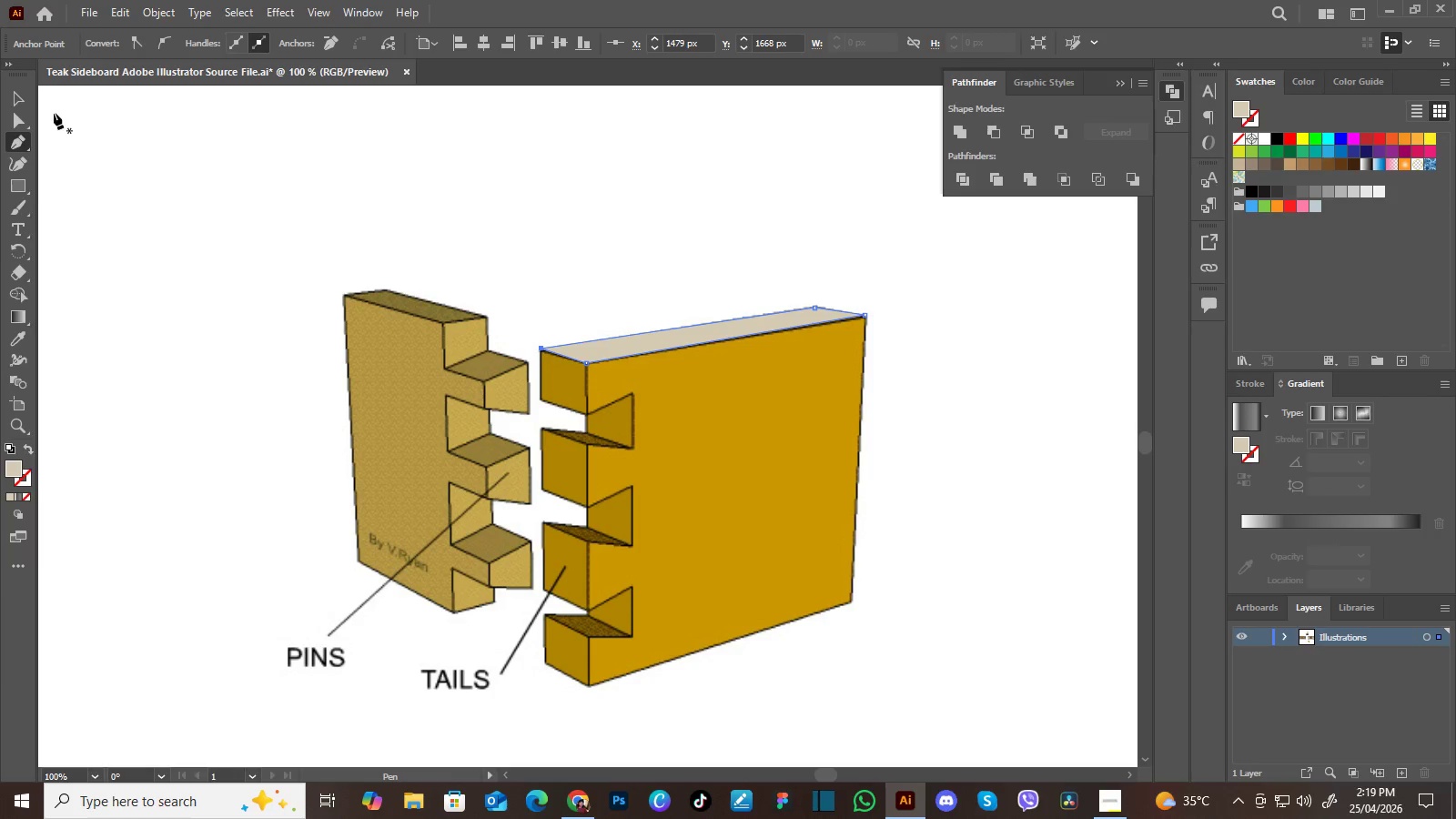 
wait(7.38)
 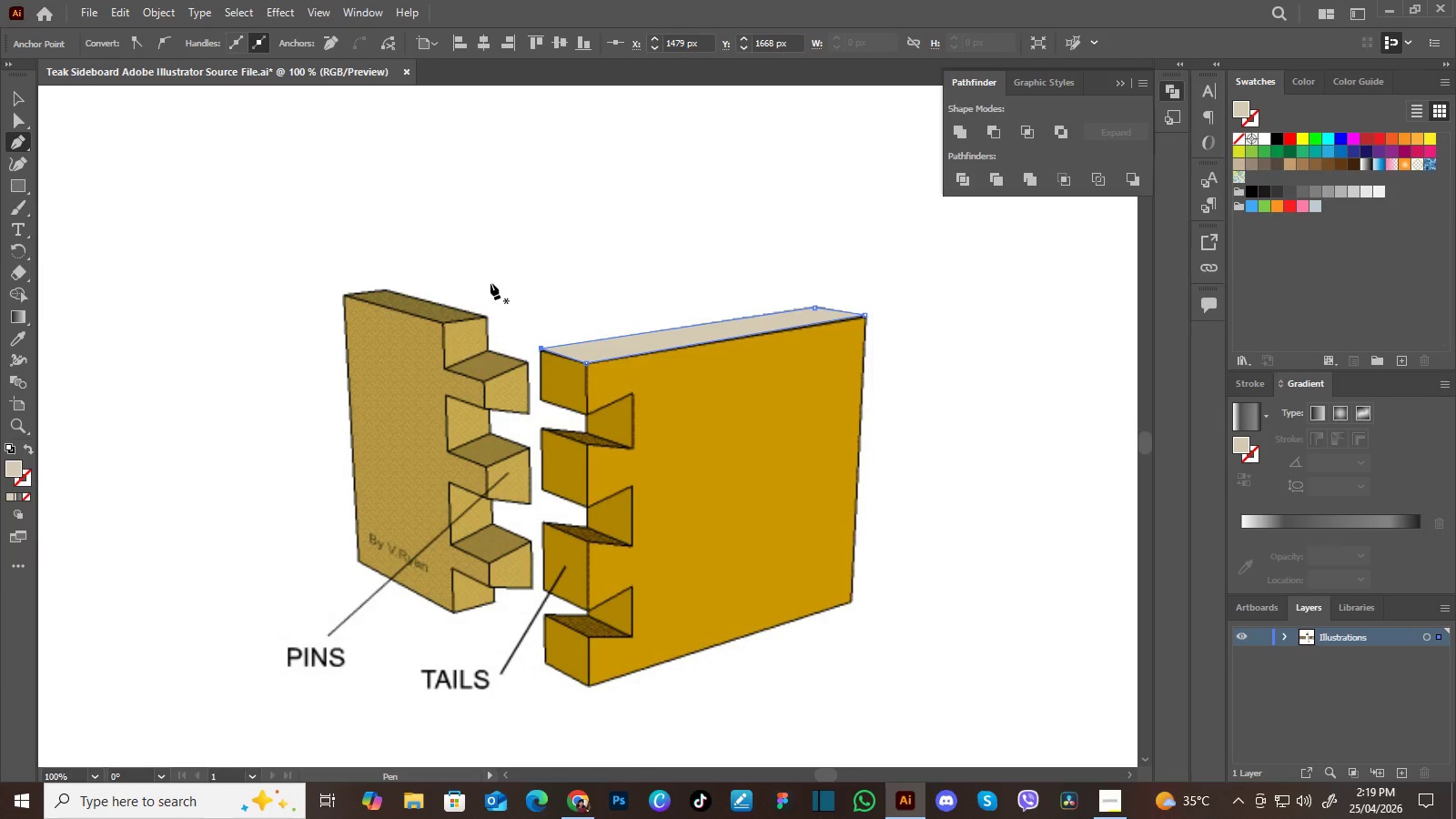 
left_click([238, 171])
 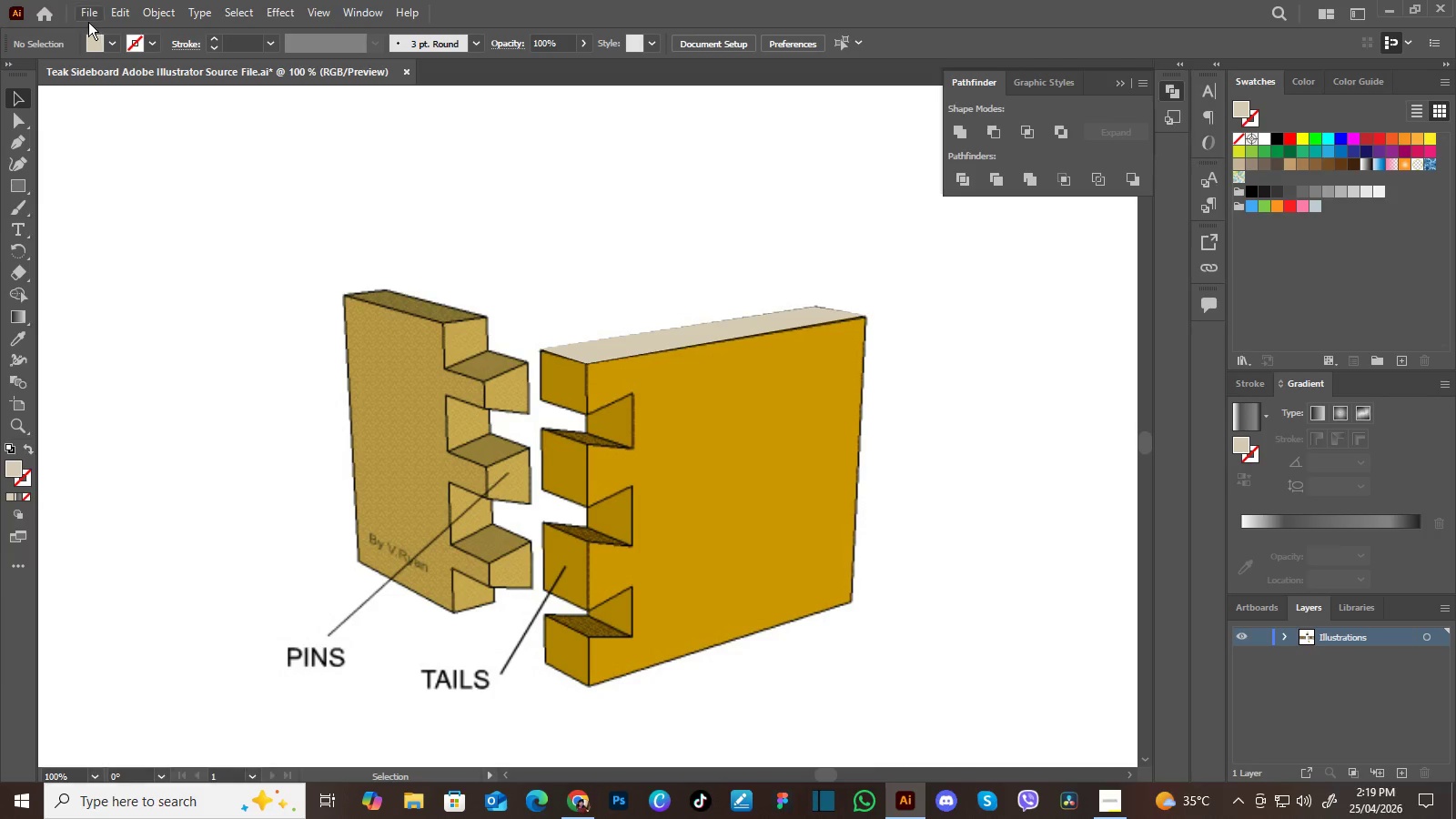 
left_click([96, 14])
 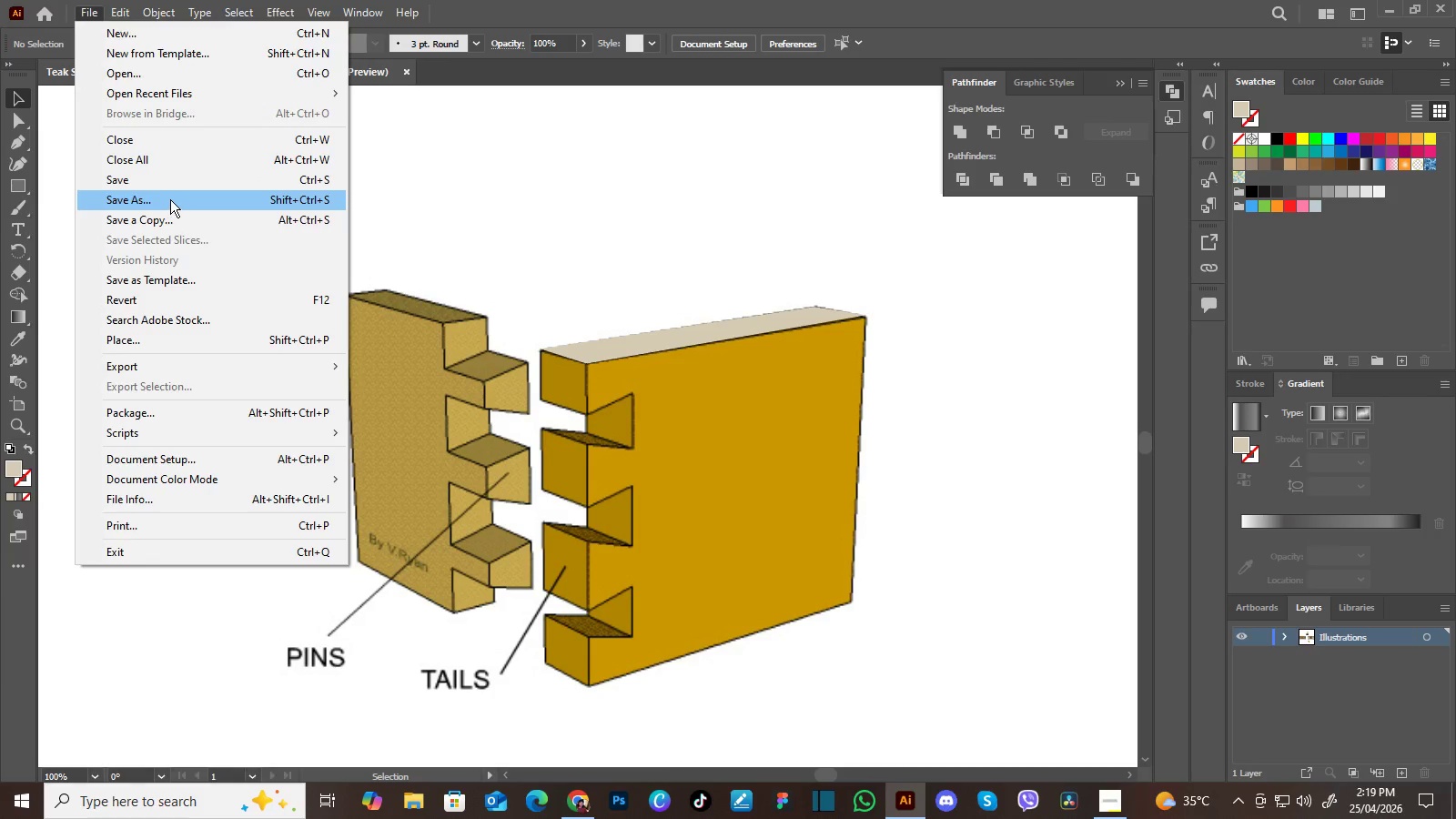 
left_click([170, 199])
 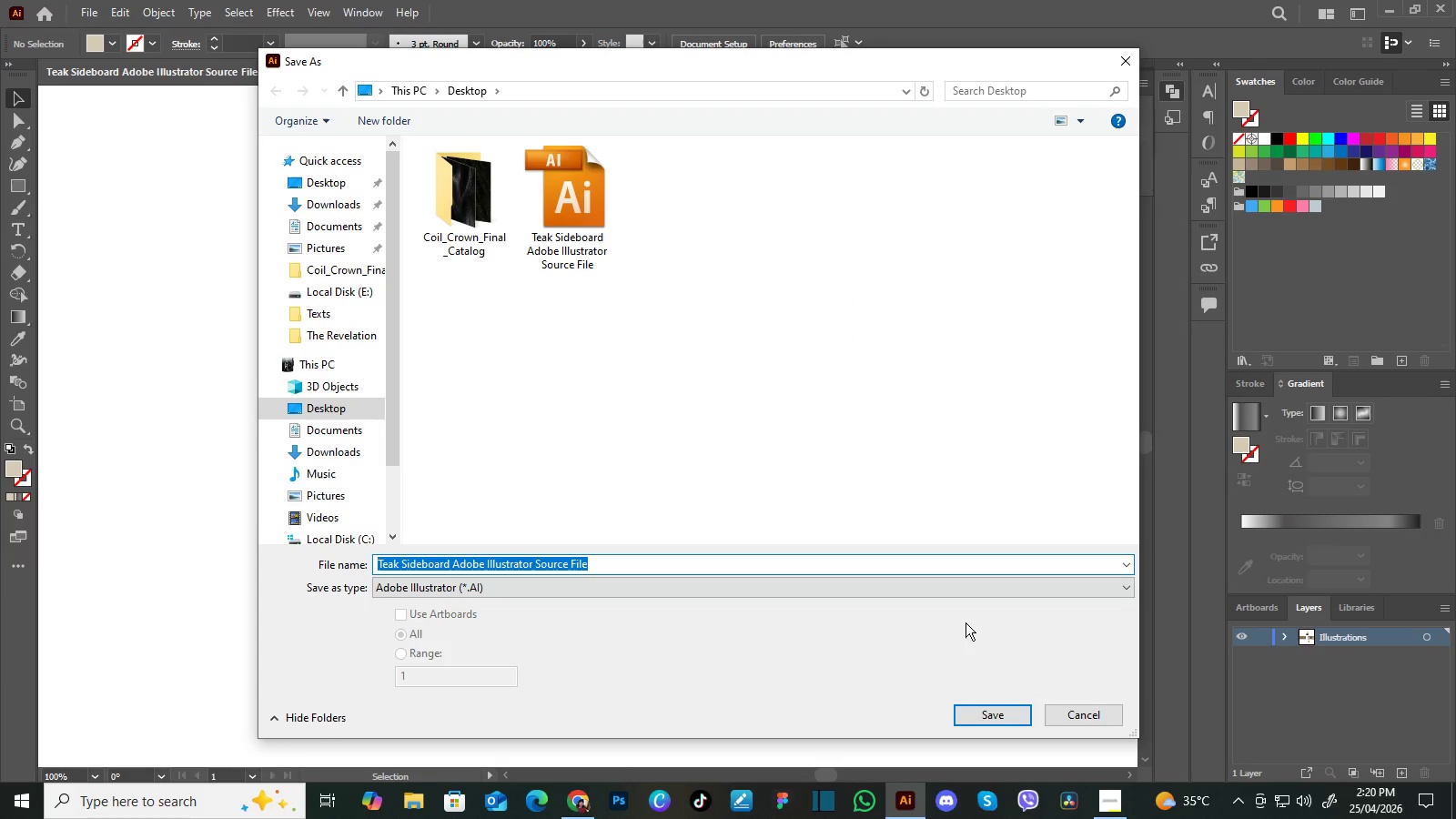 
left_click([998, 712])
 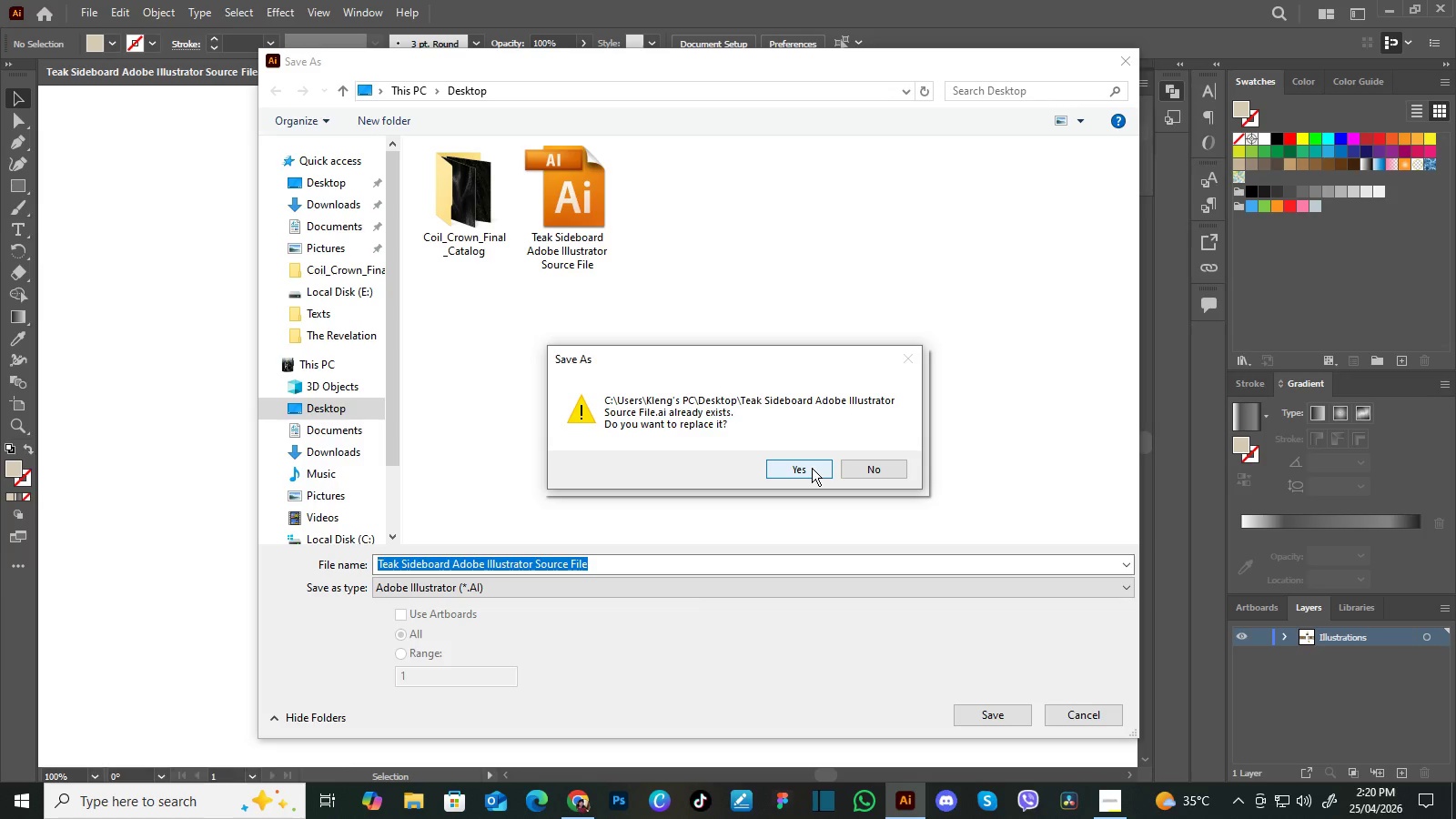 
left_click([812, 468])
 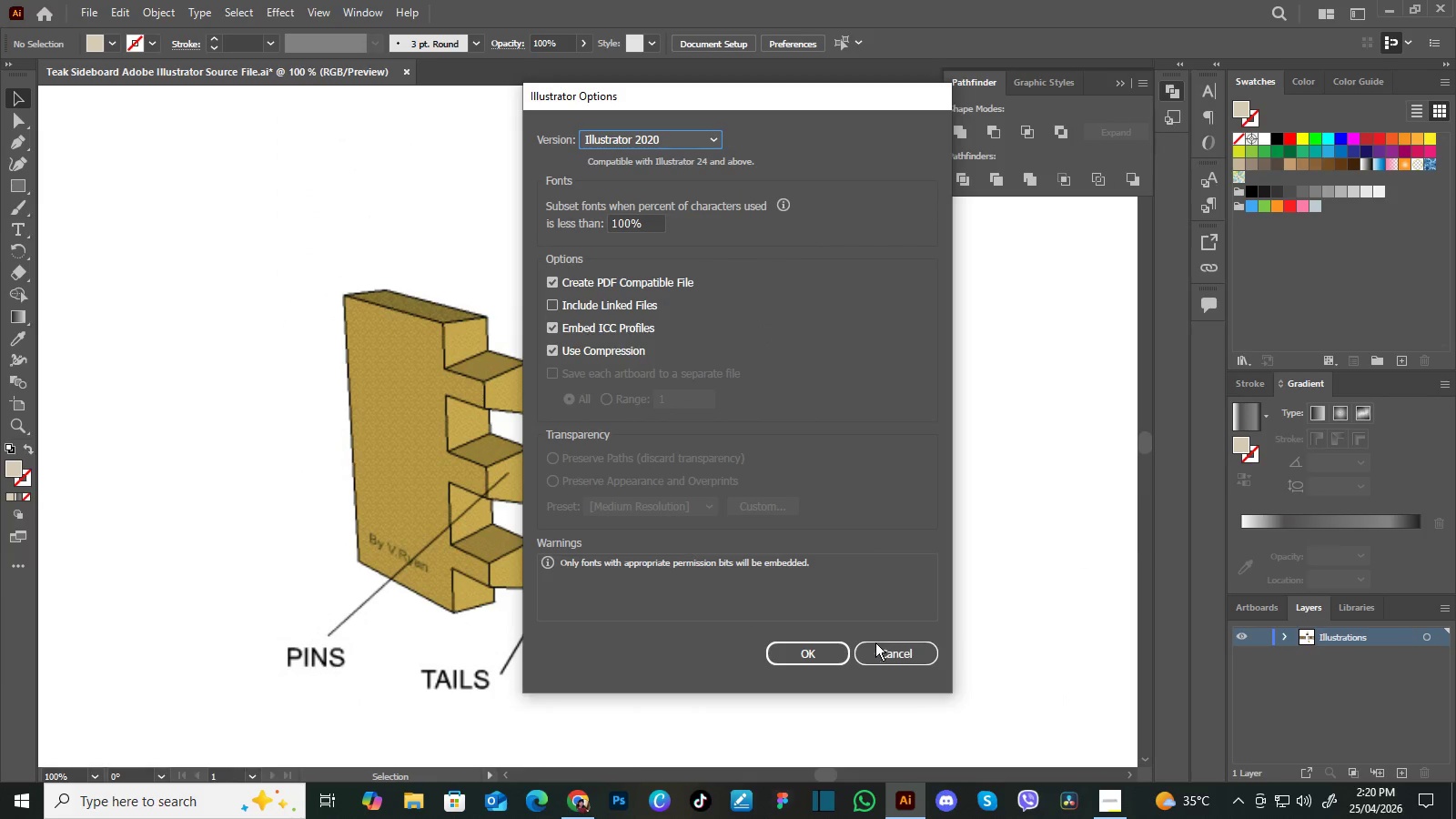 
left_click([814, 646])
 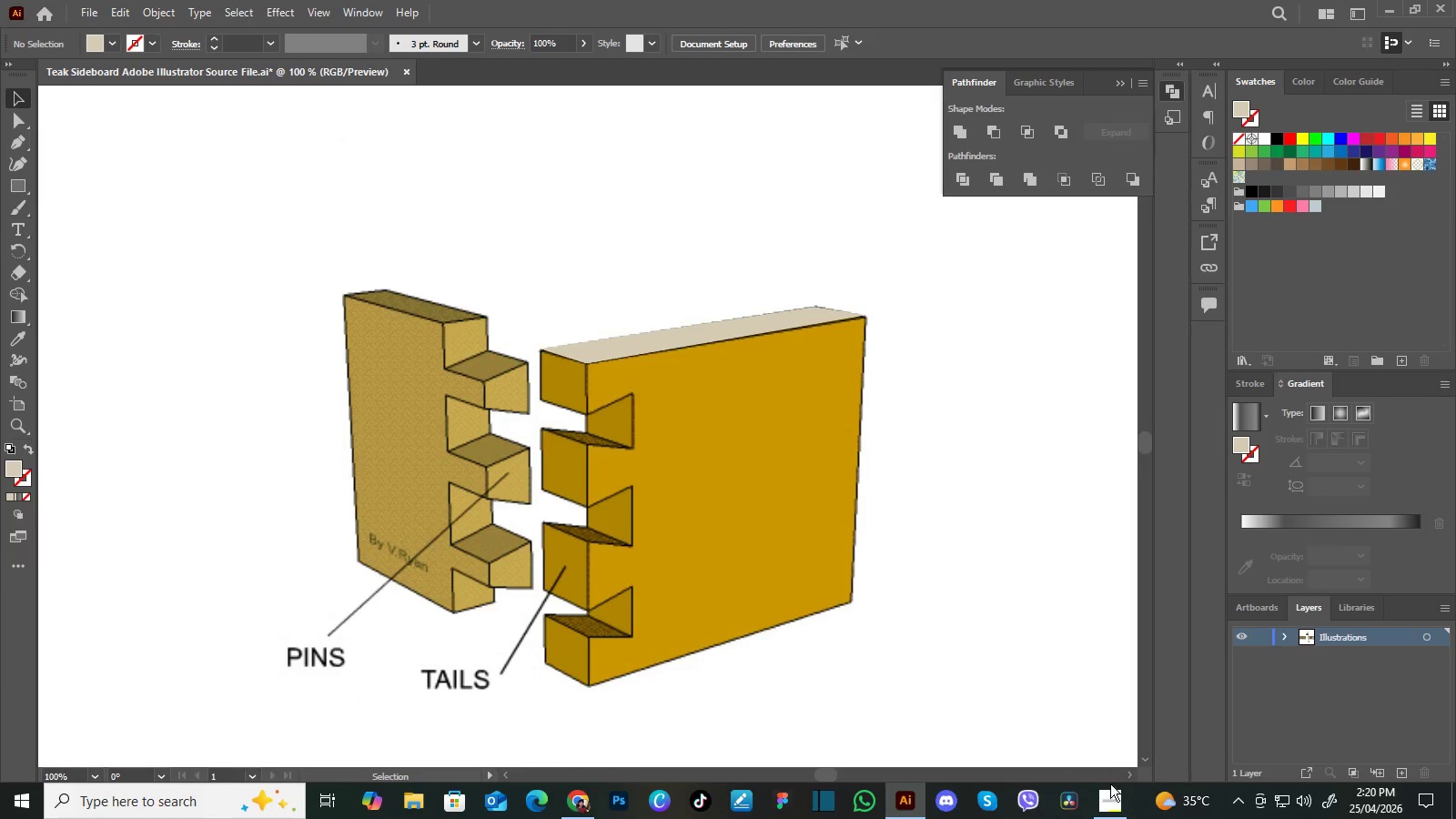 
left_click([1110, 811])